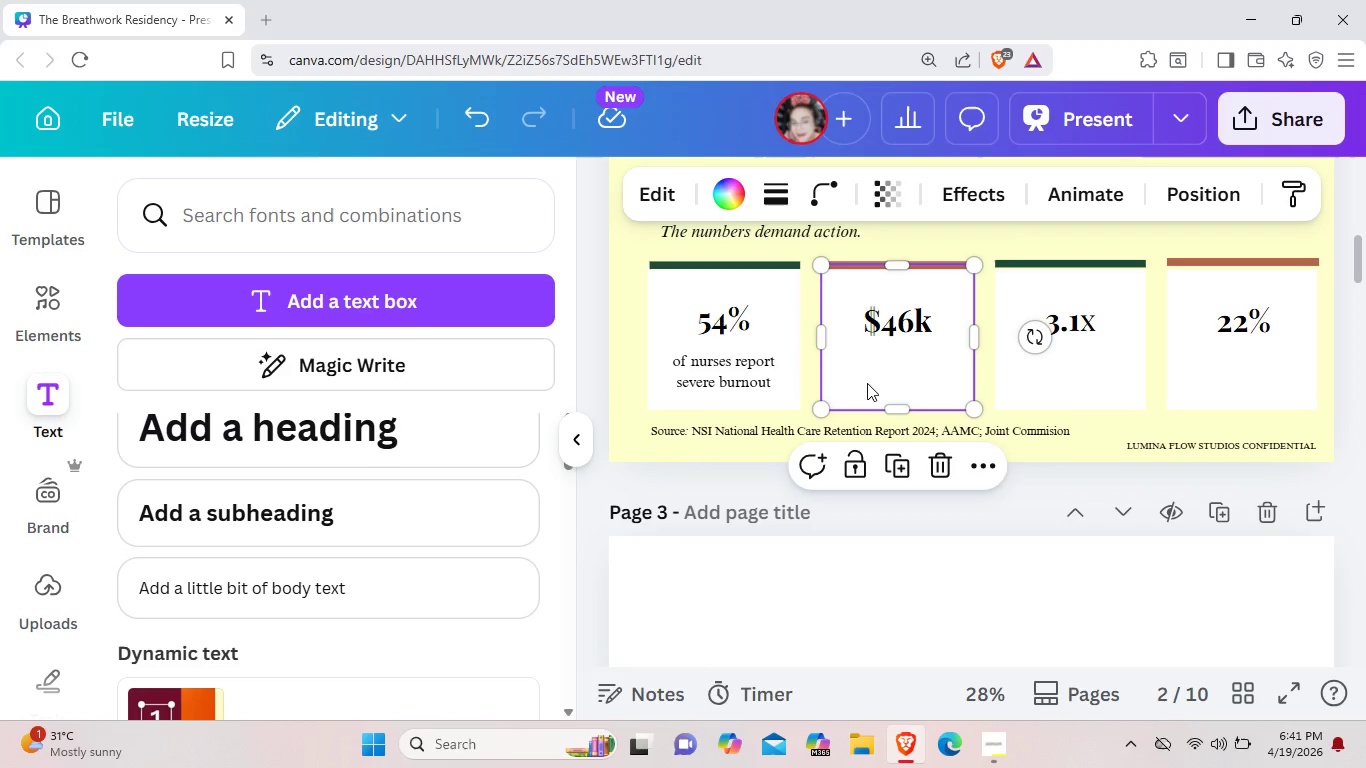 
left_click([740, 383])
 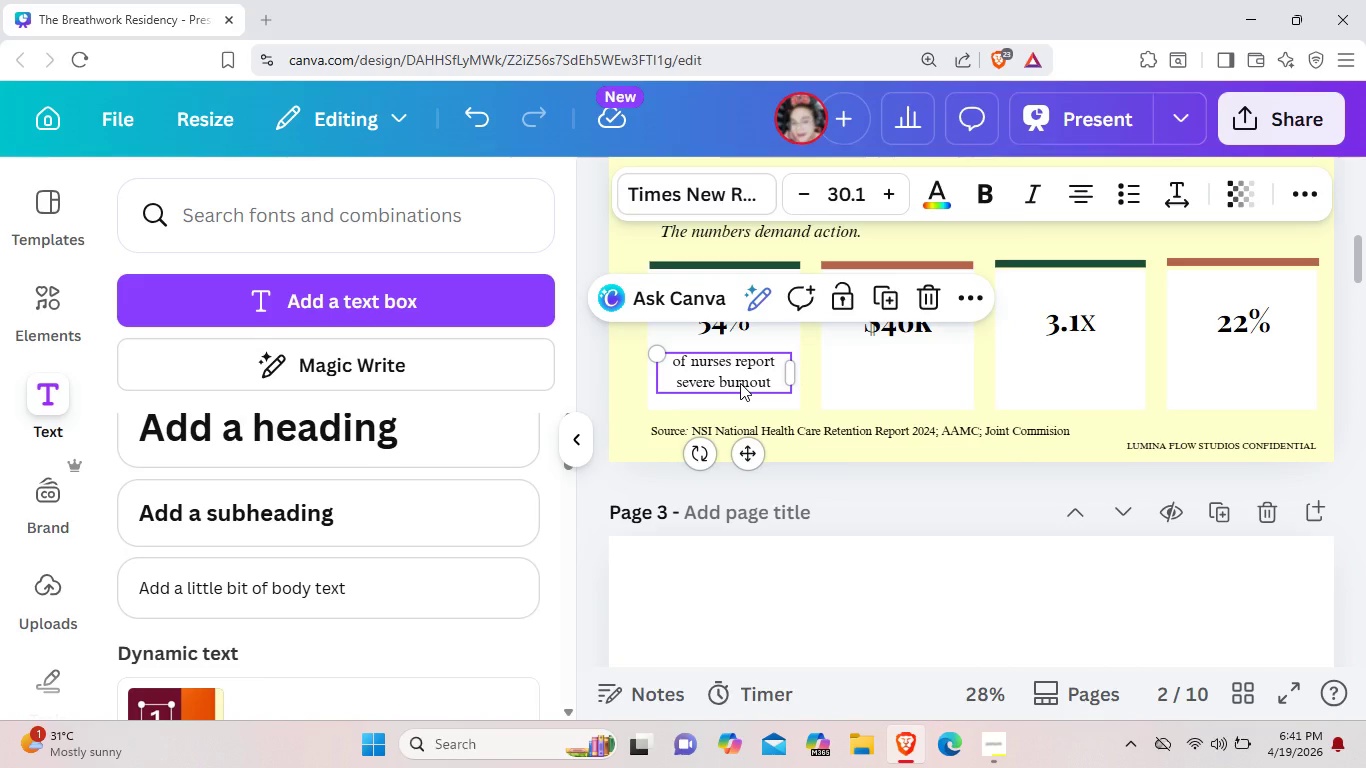 
key(Control+ControlLeft)
 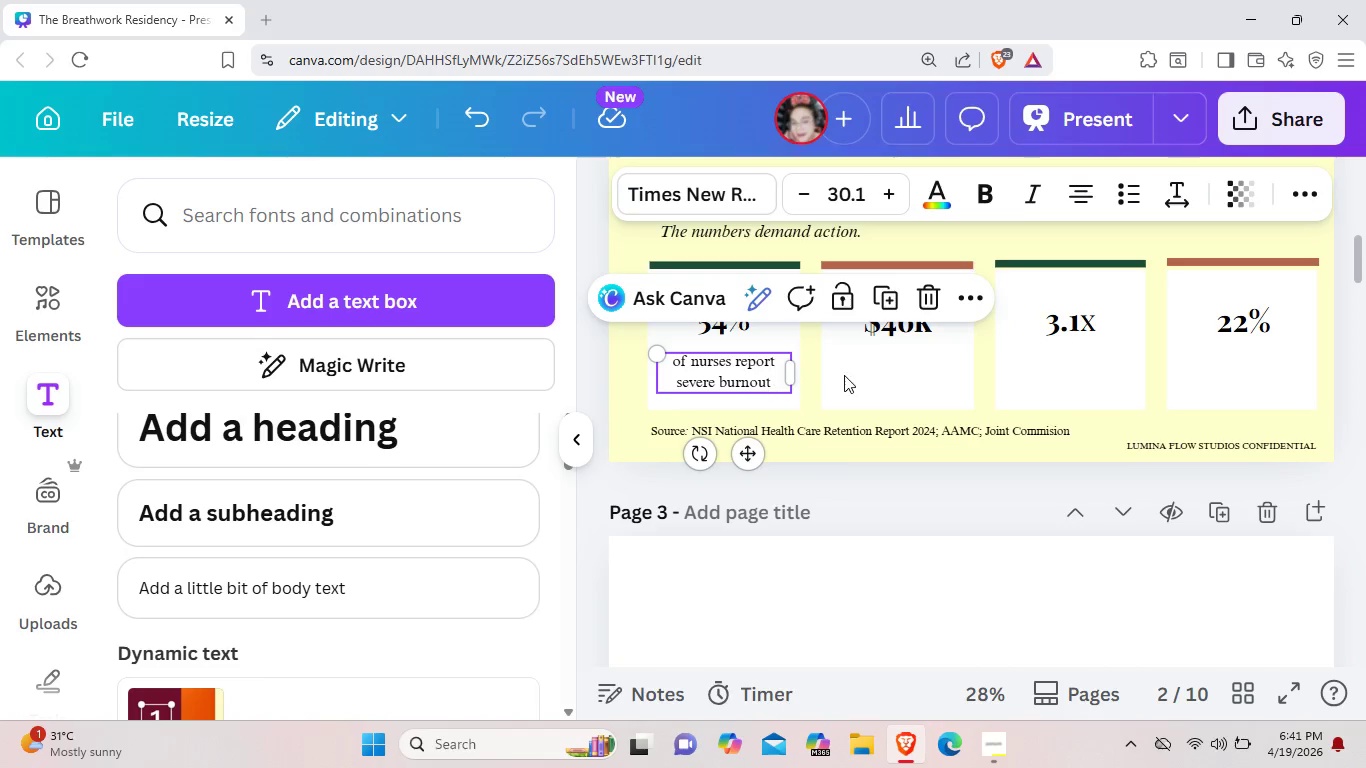 
key(Control+C)
 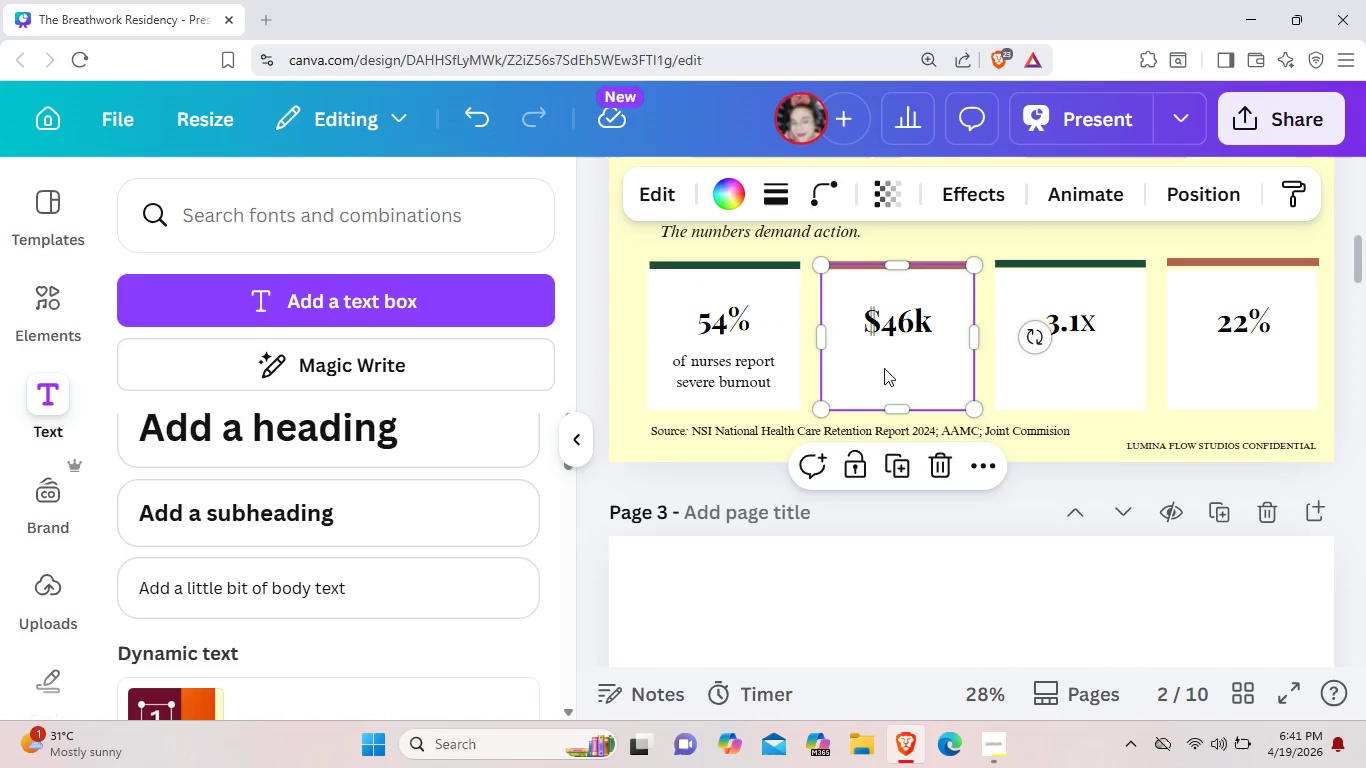 
left_click([884, 368])
 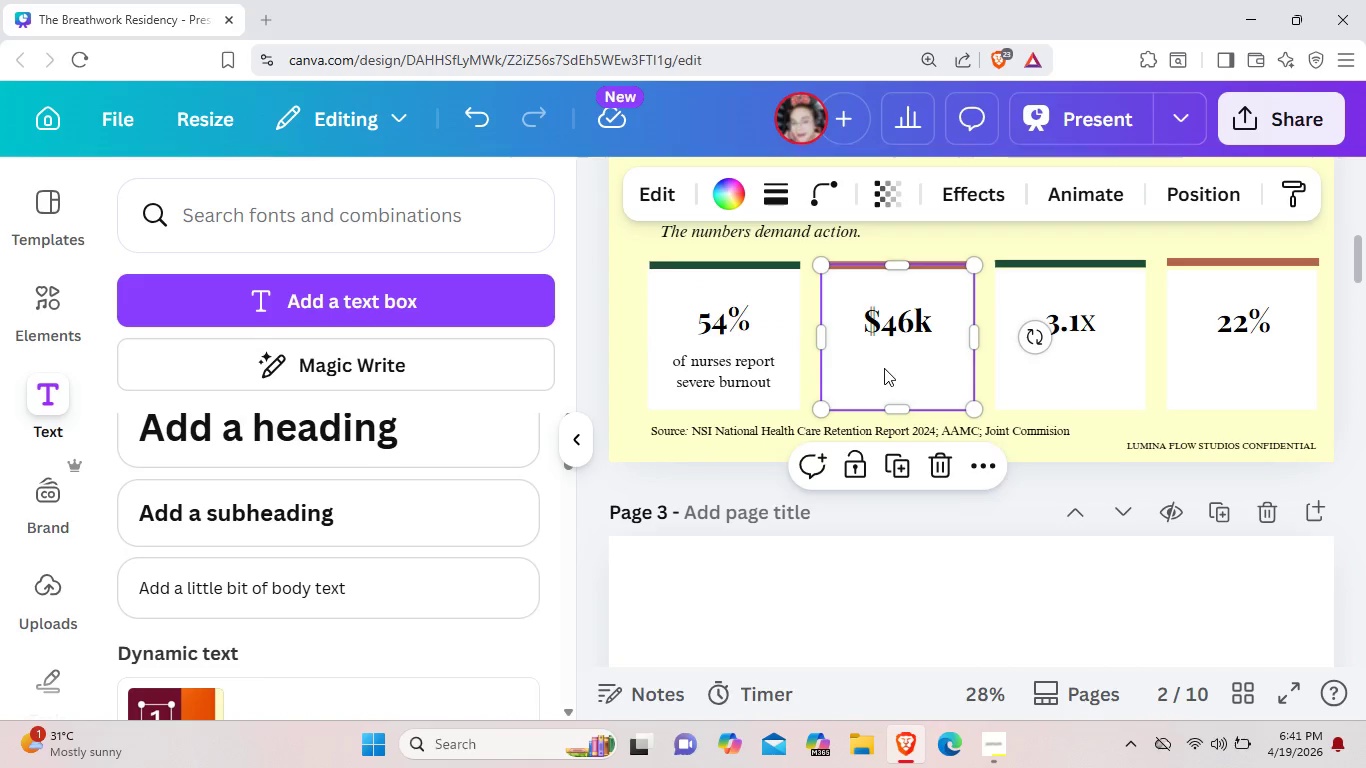 
key(Control+V)
 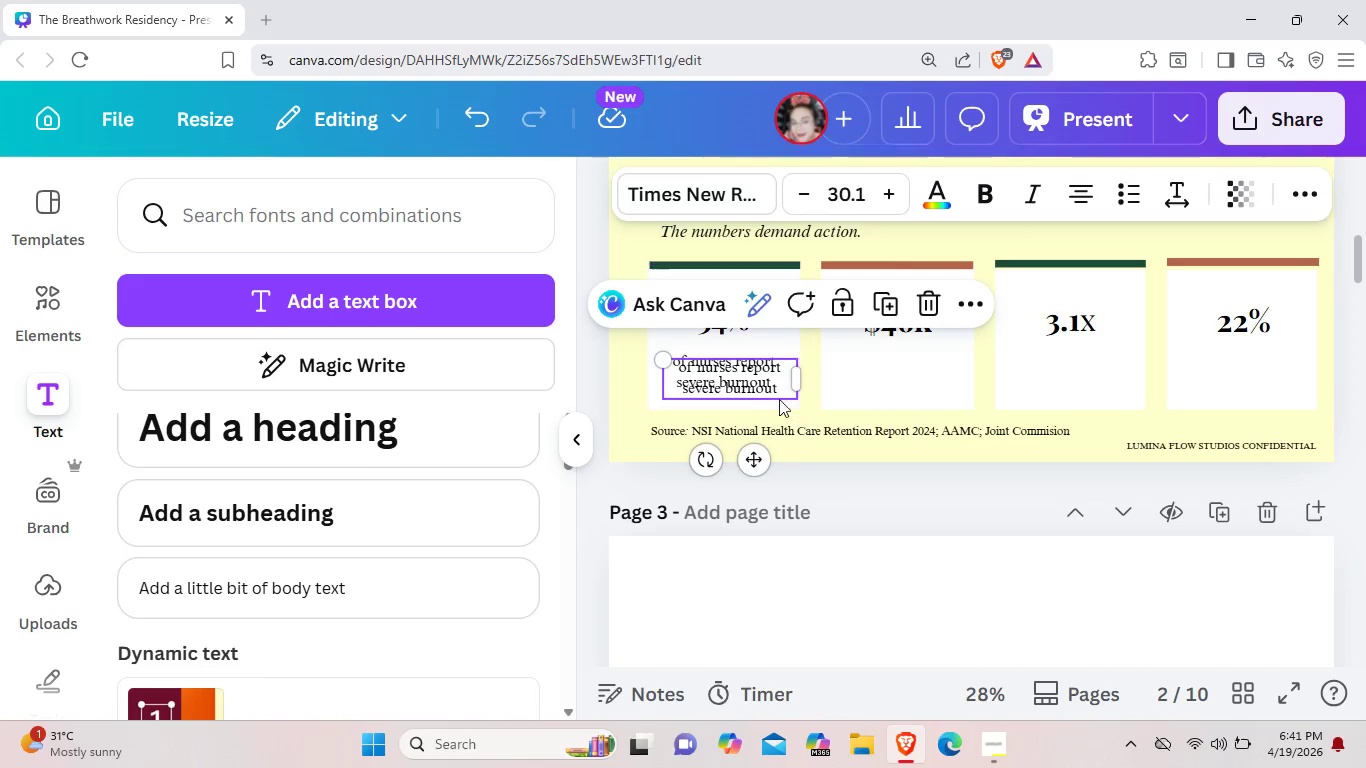 
left_click_drag(start_coordinate=[779, 399], to_coordinate=[945, 397])
 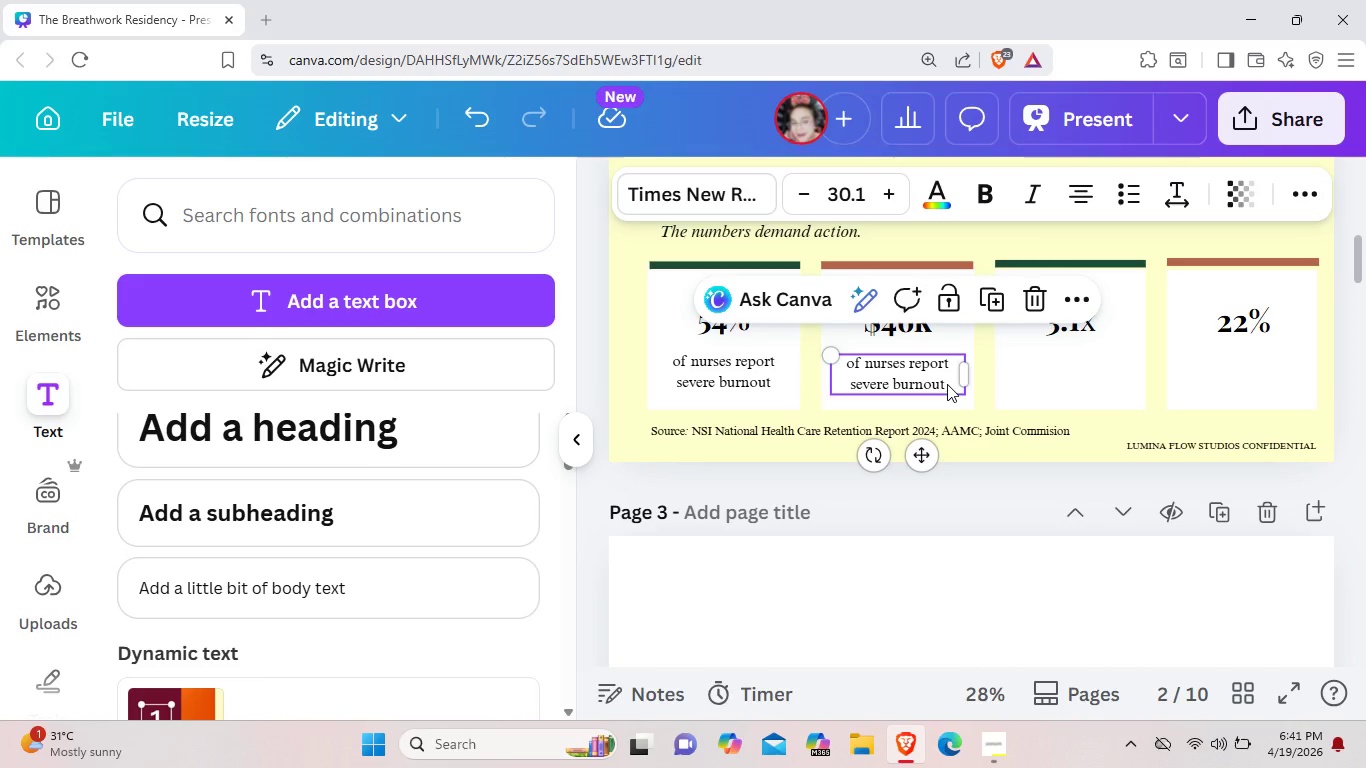 
left_click([947, 384])
 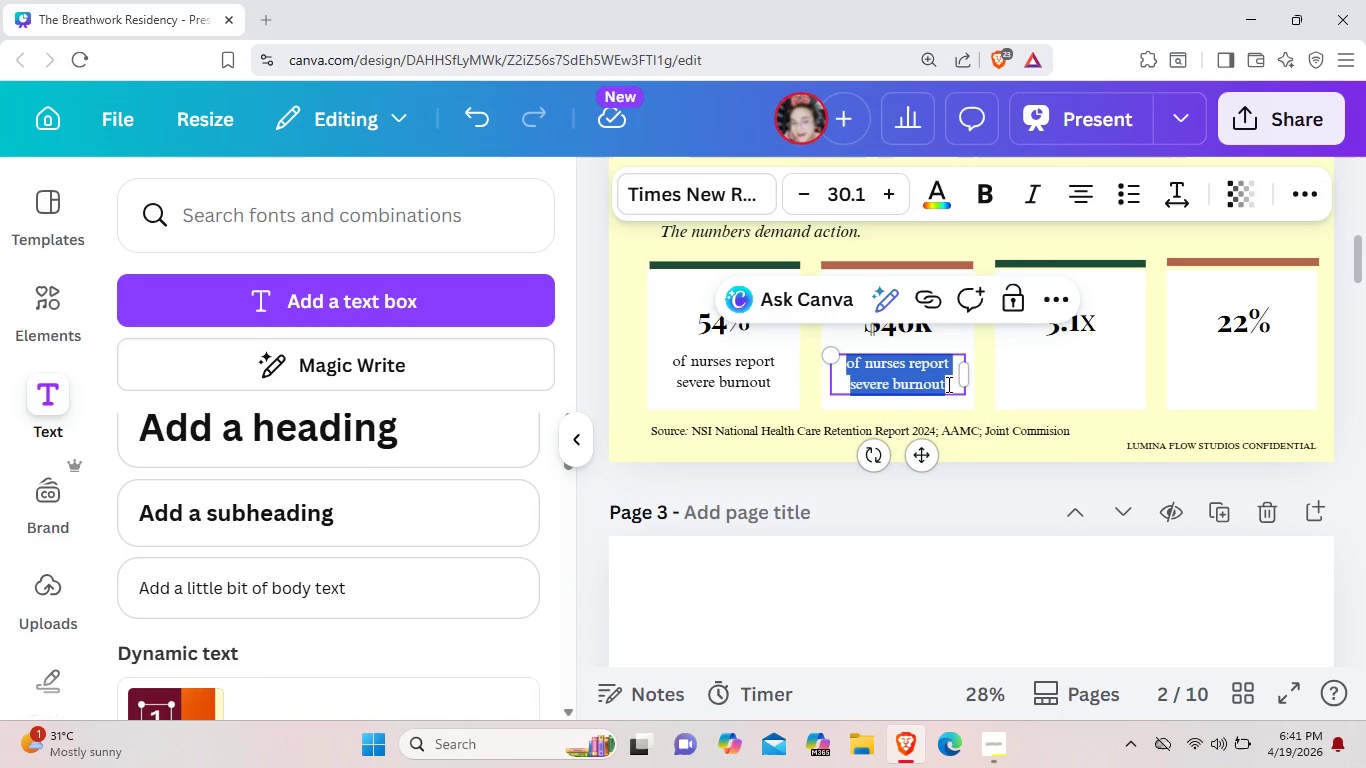 
key(Backspace)
type(avf)
key(Backspace)
key(Backspace)
key(Backspace)
type(avg. cost to replace one RN)
 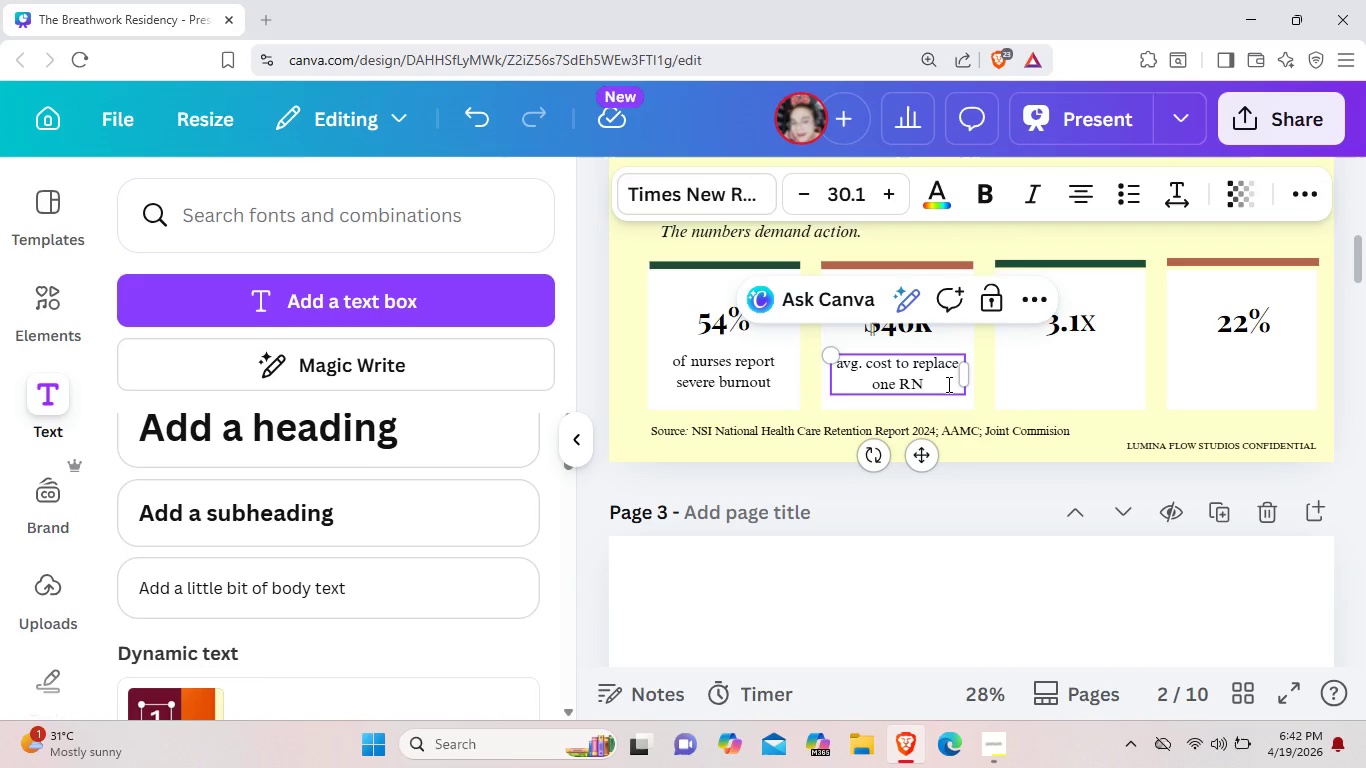 
left_click([1070, 392])
 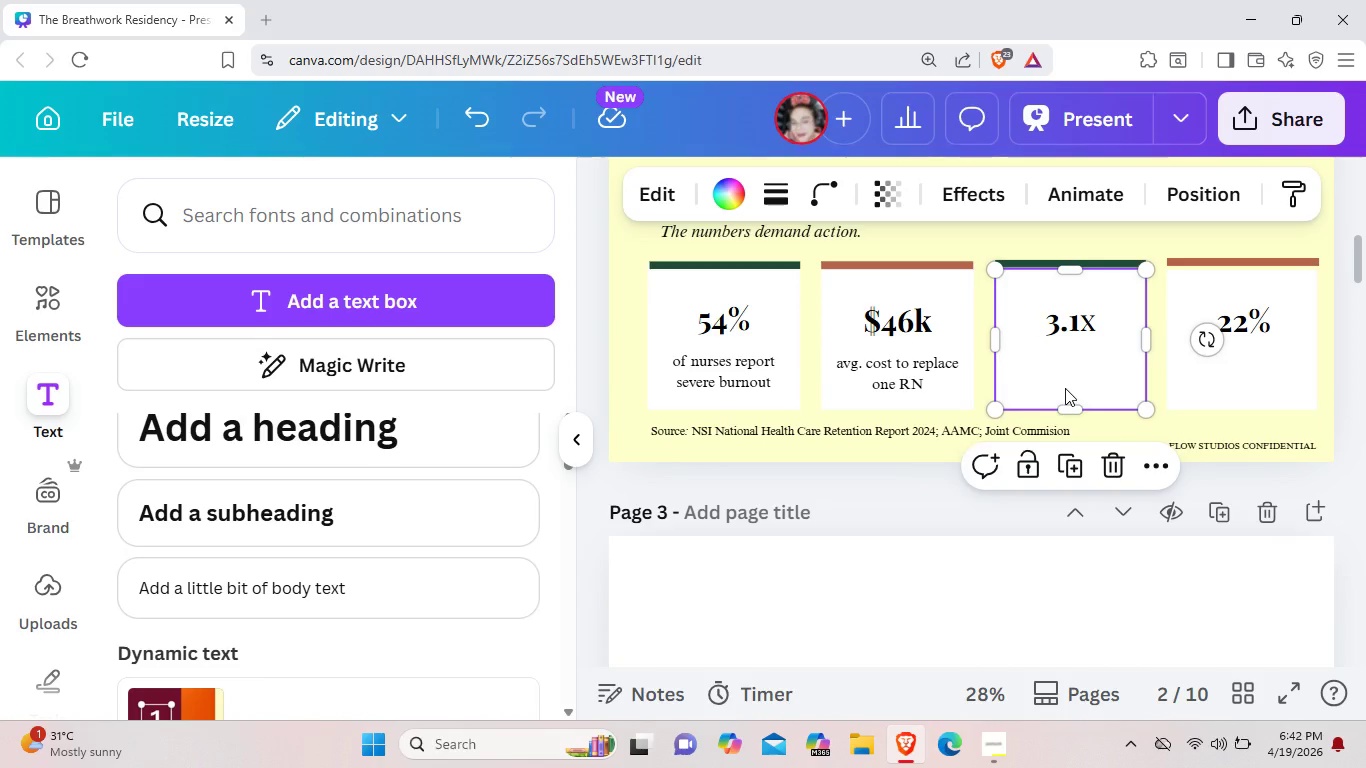 
left_click([922, 378])
 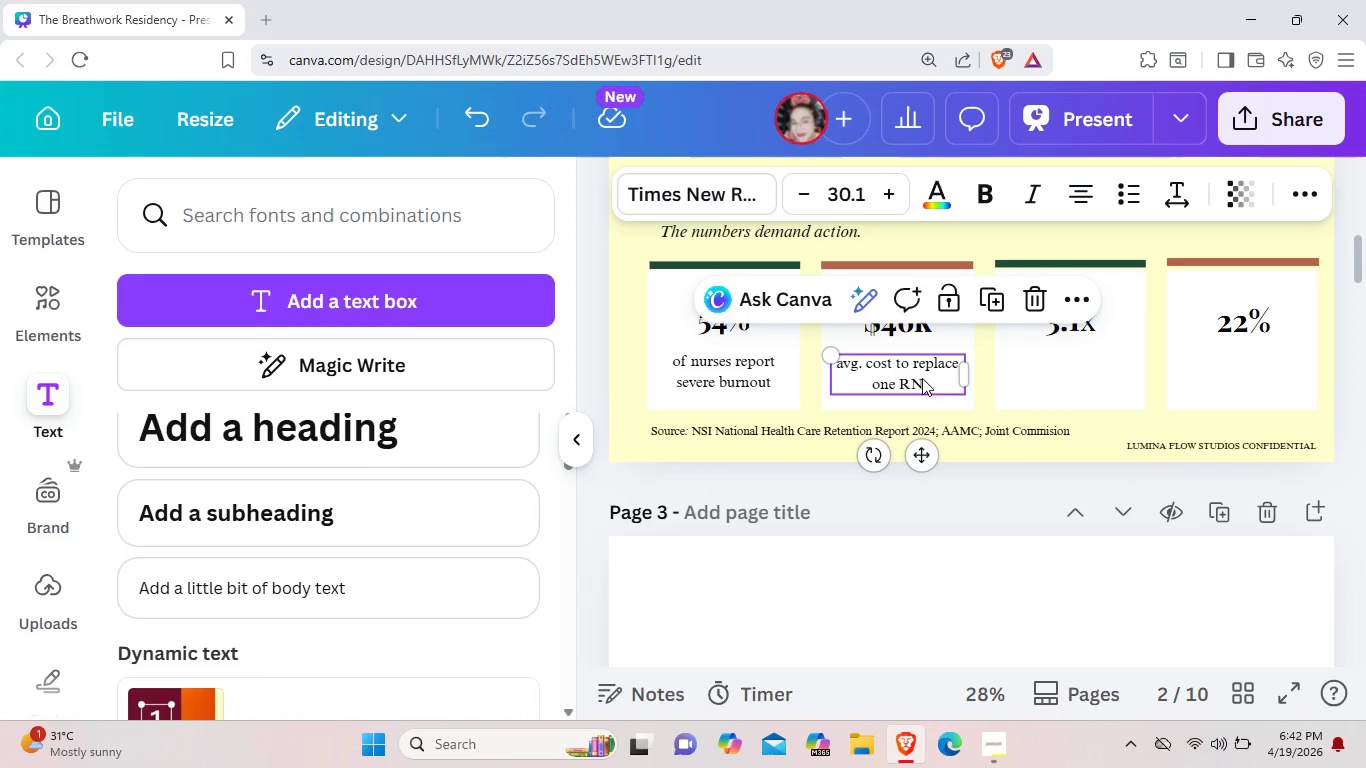 
key(Control+C)
 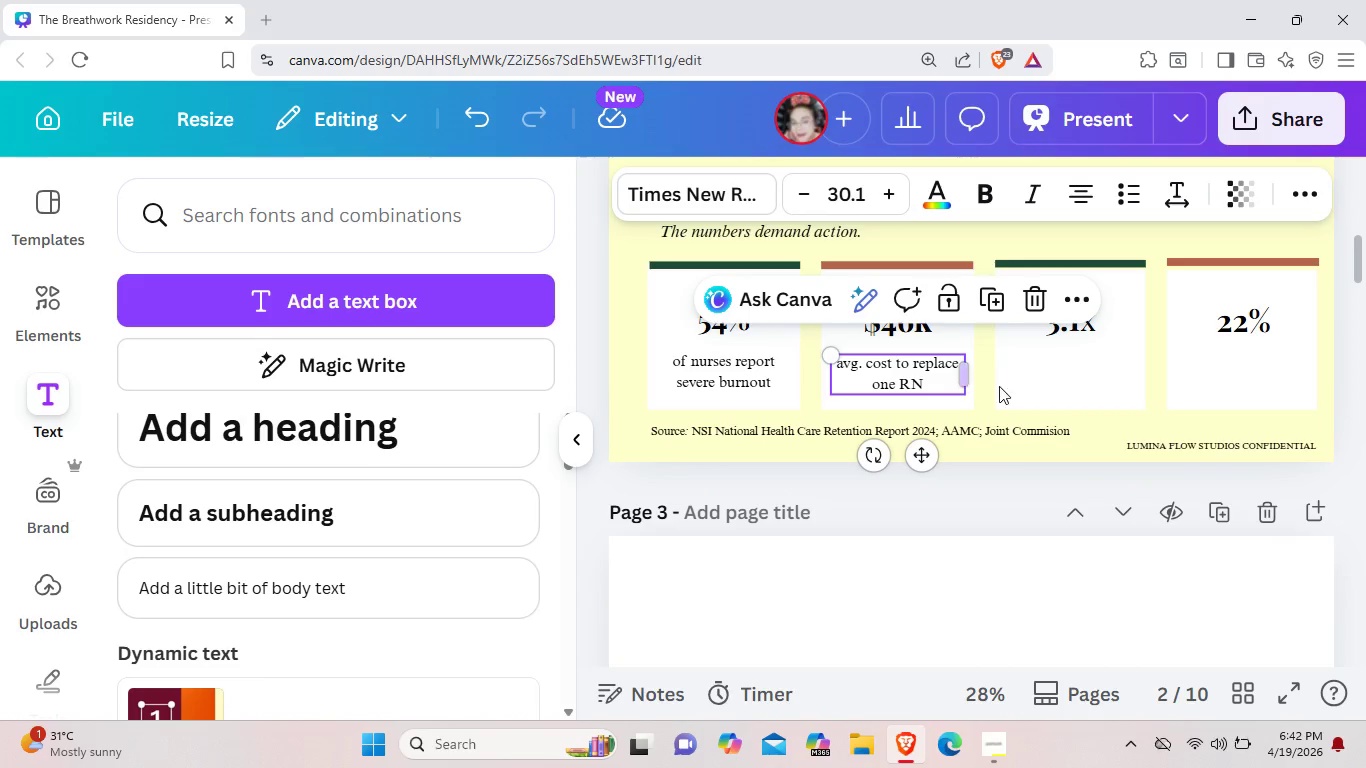 
left_click([1047, 383])
 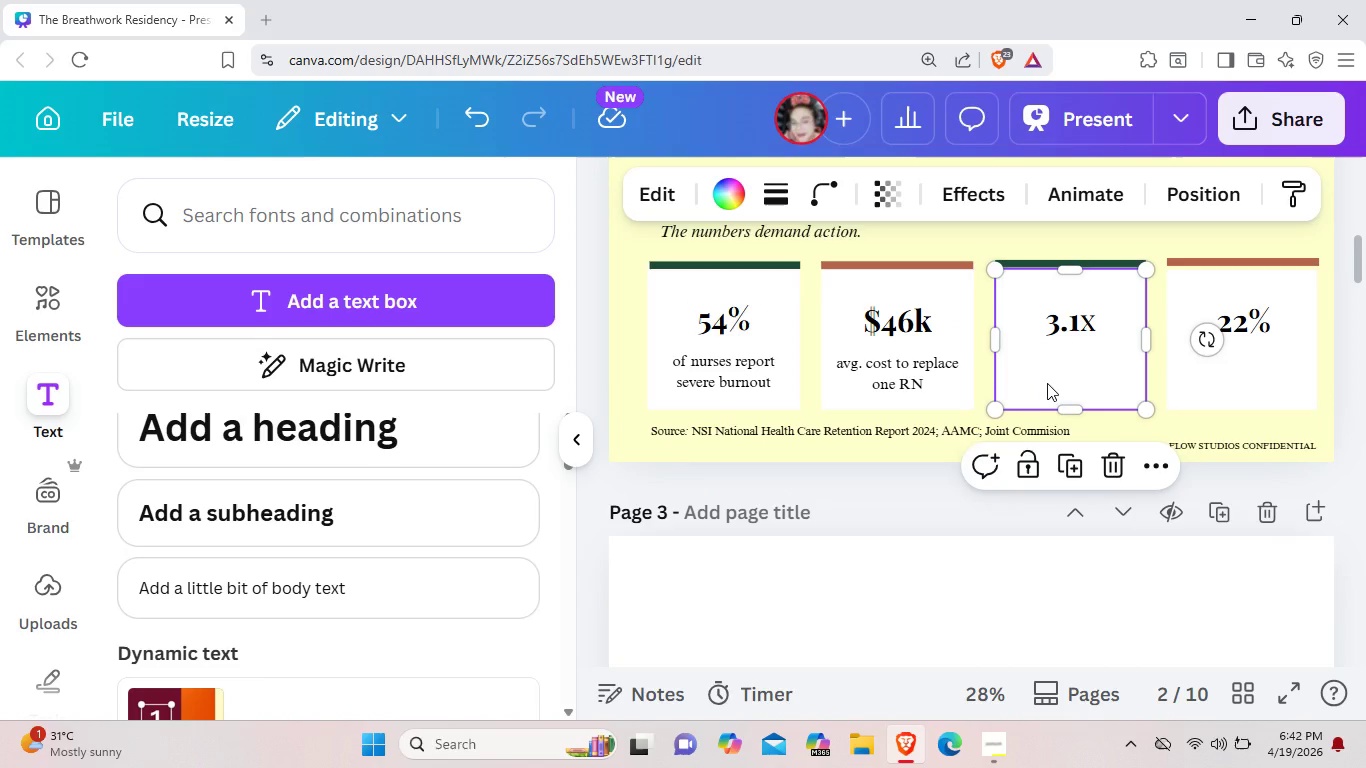 
key(Control+V)
 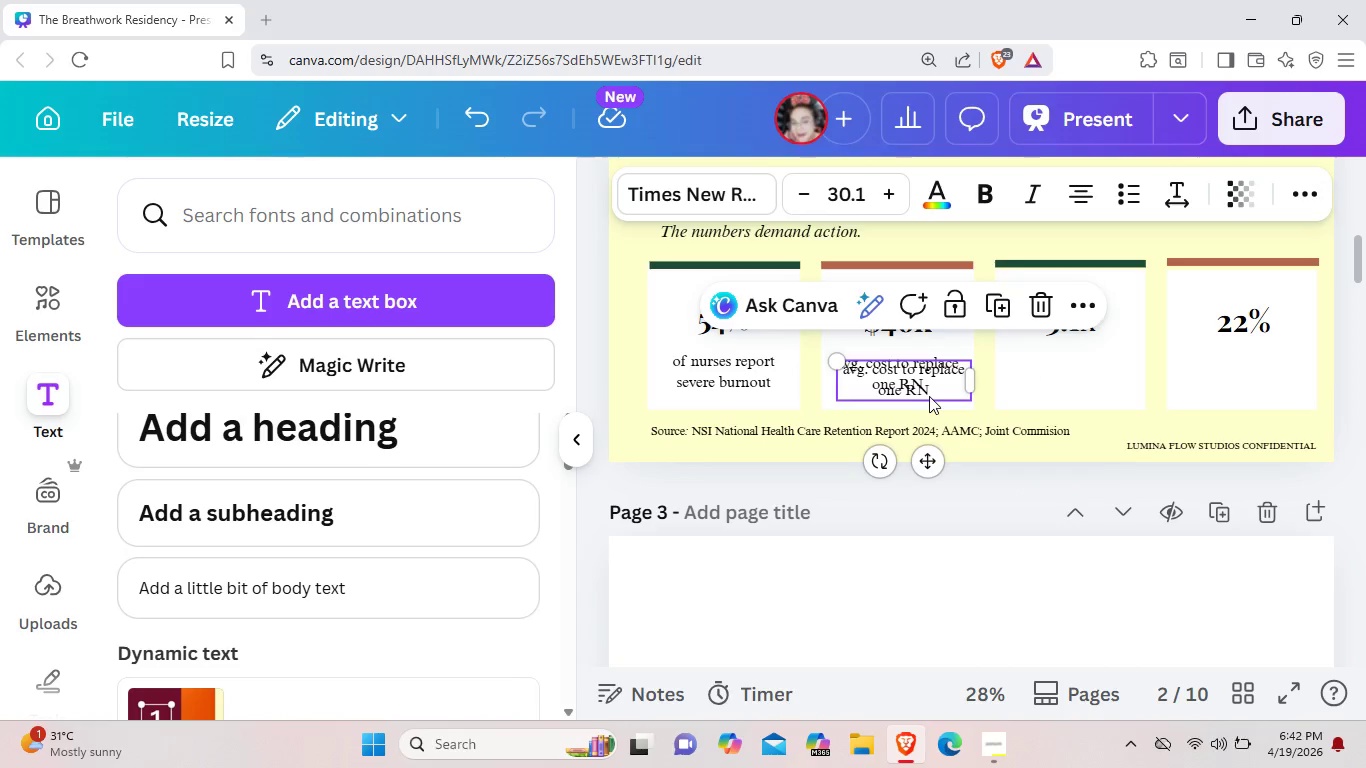 
left_click_drag(start_coordinate=[929, 396], to_coordinate=[1093, 399])
 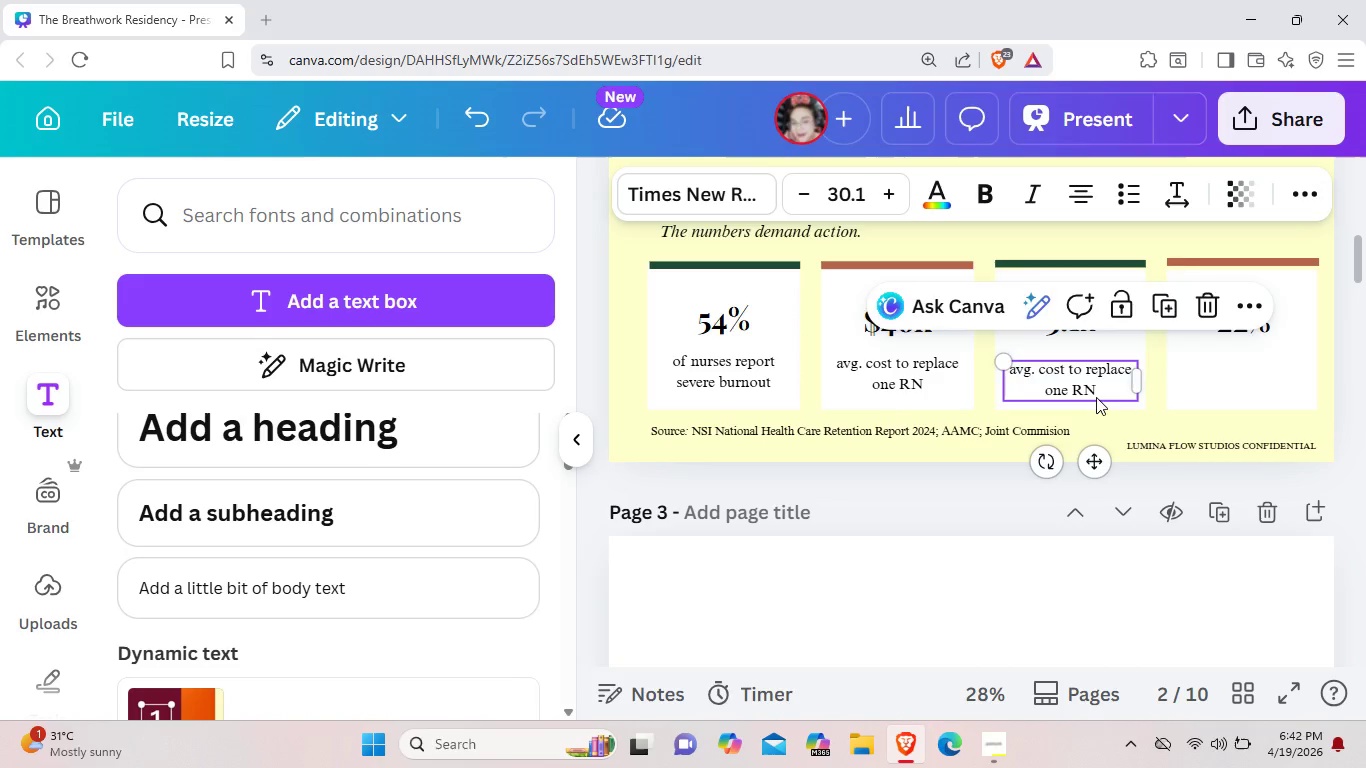 
left_click([1096, 397])
 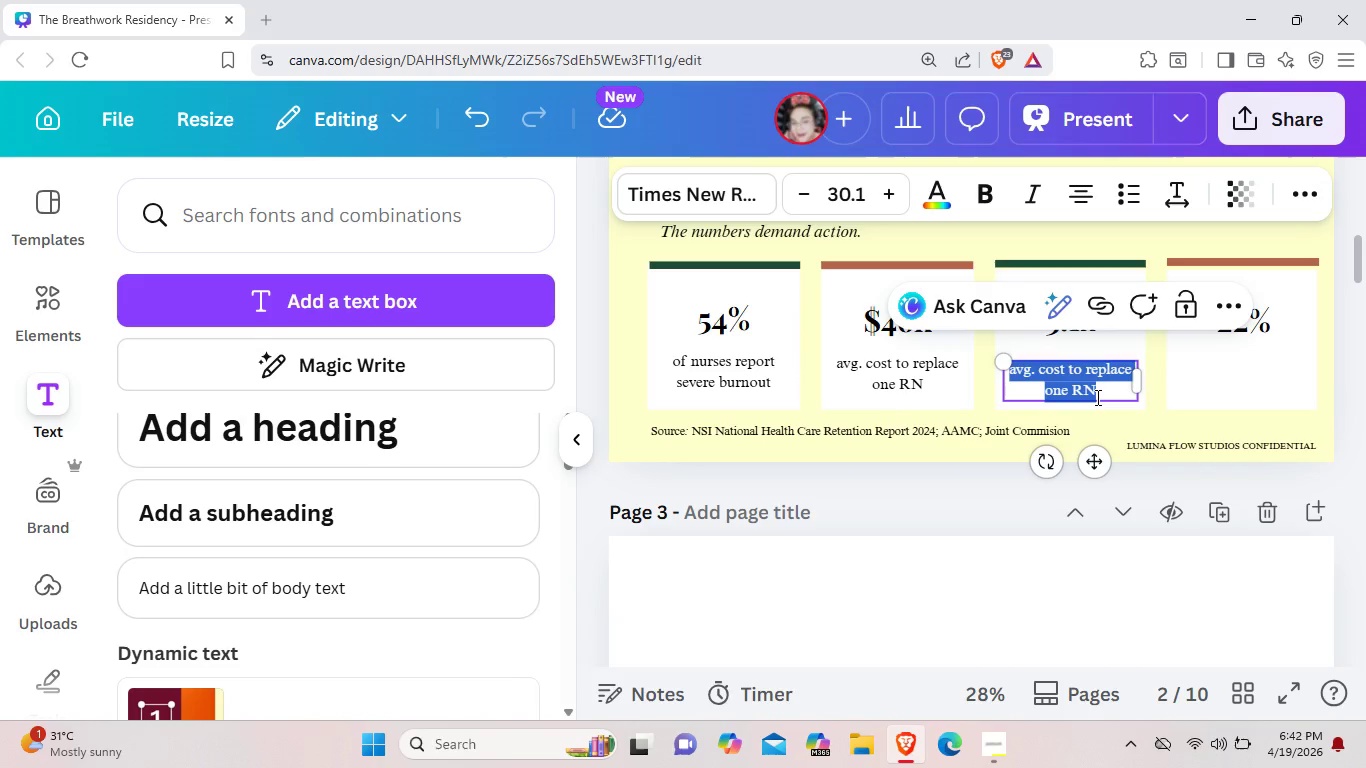 
key(Backspace)
type(Hi)
key(Backspace)
key(Backspace)
type(higer)
key(Backspace)
key(Backspace)
type(her turnover in high-acuity units)
 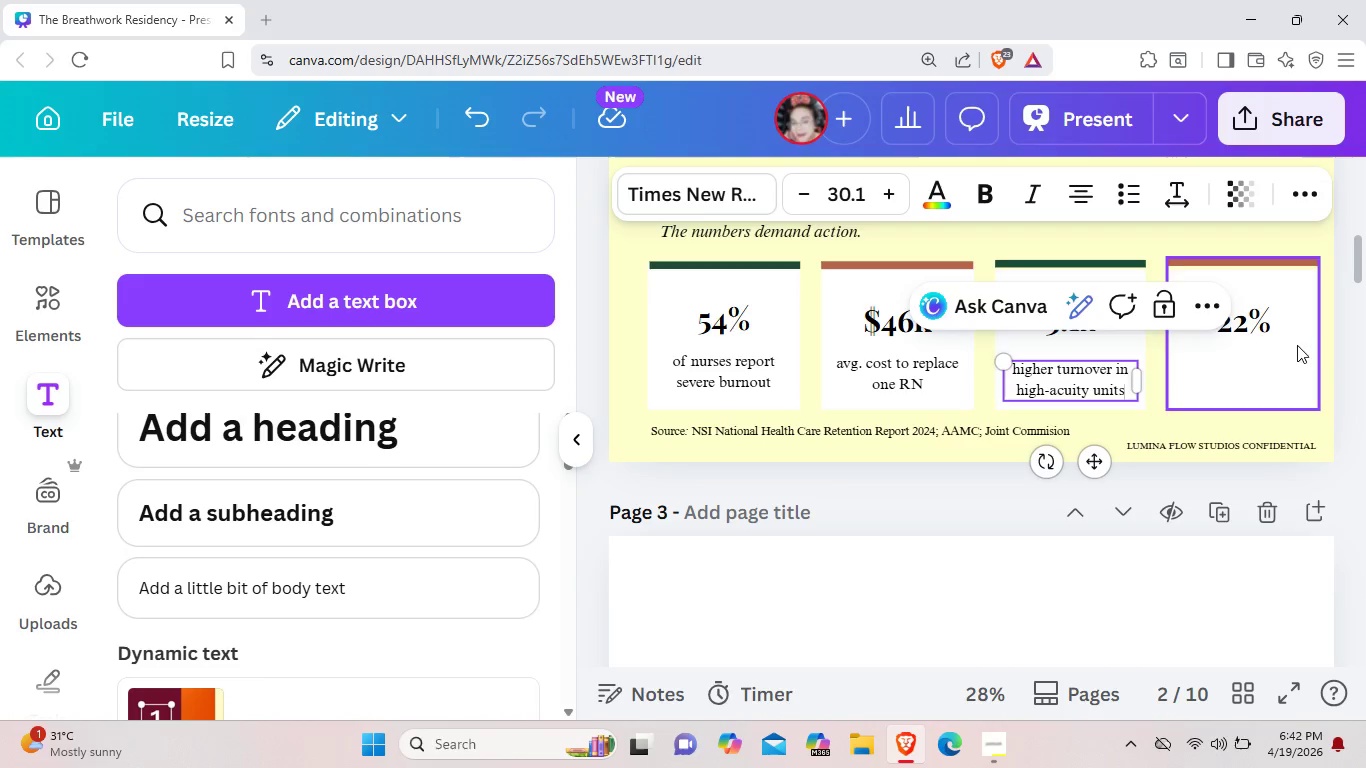 
left_click([1289, 339])
 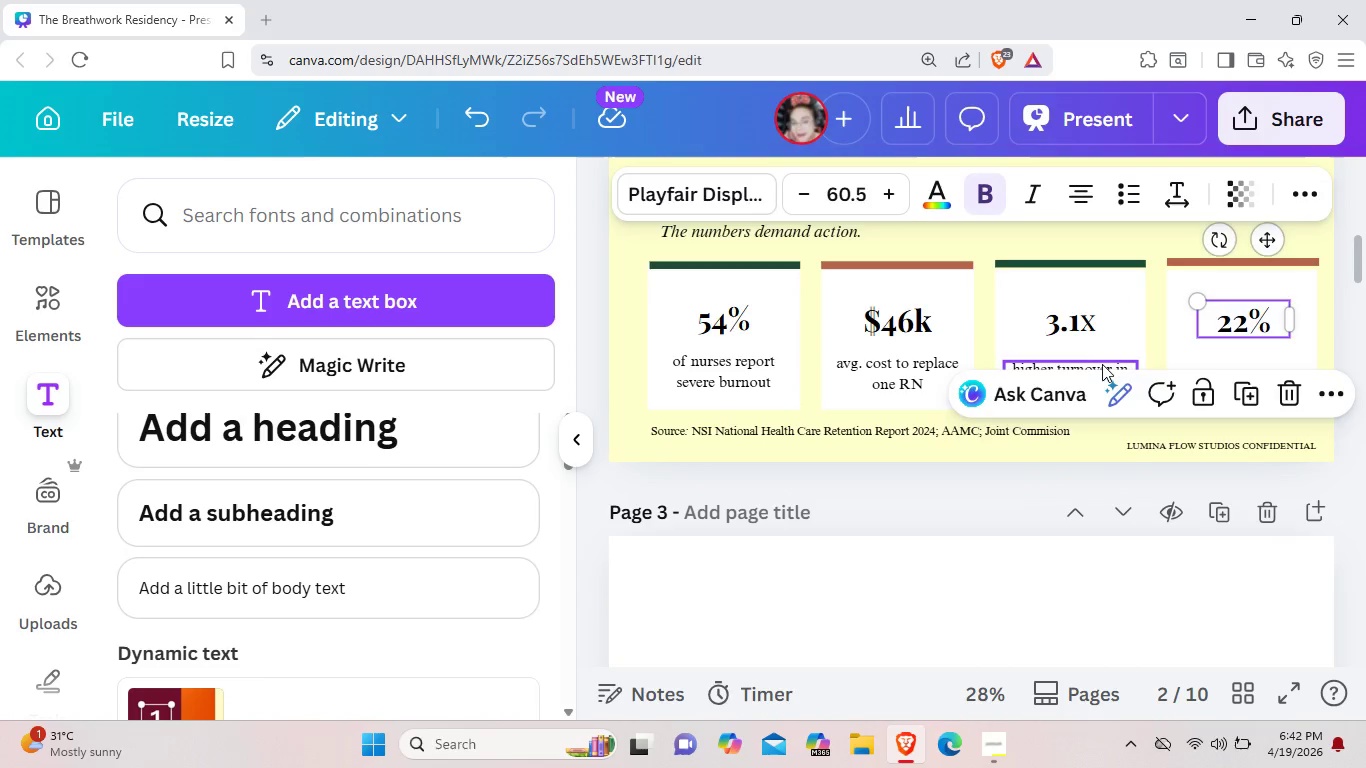 
left_click([1102, 364])
 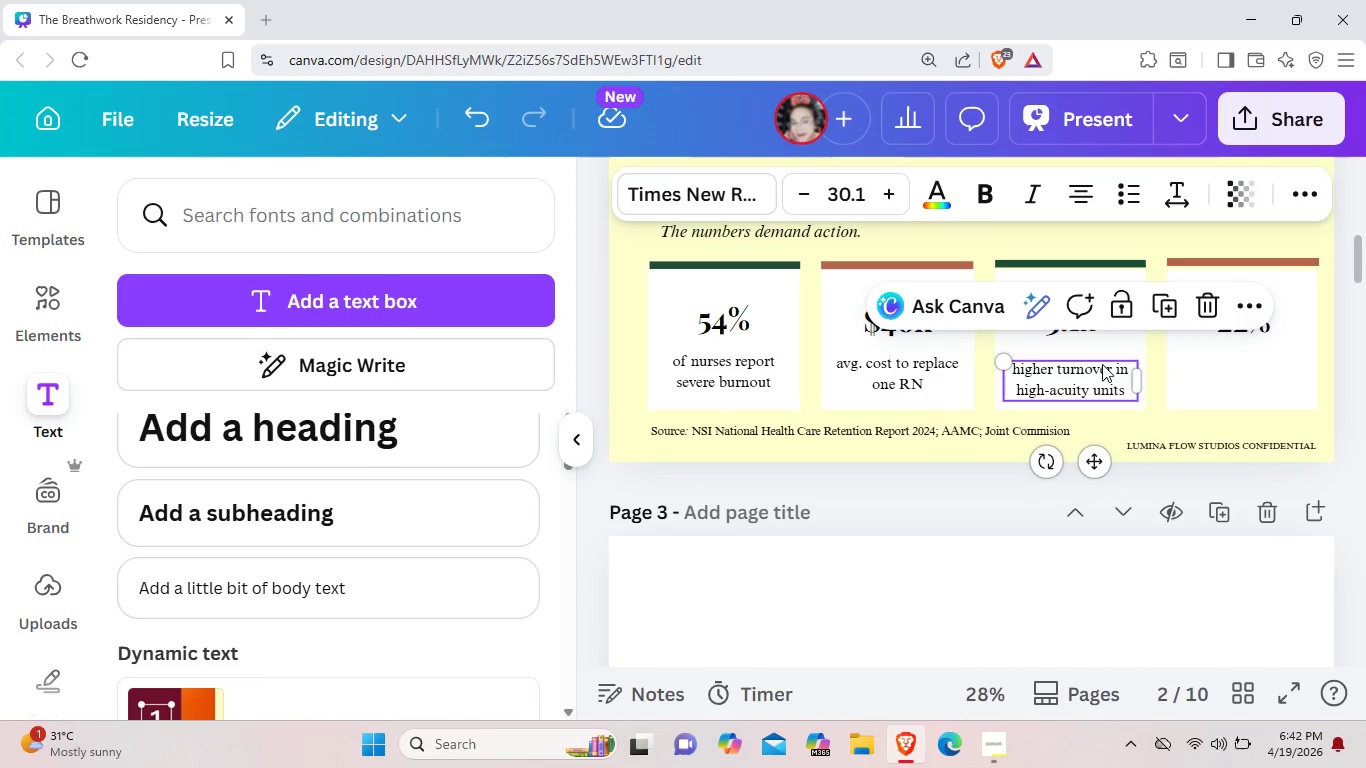 
key(Control+C)
 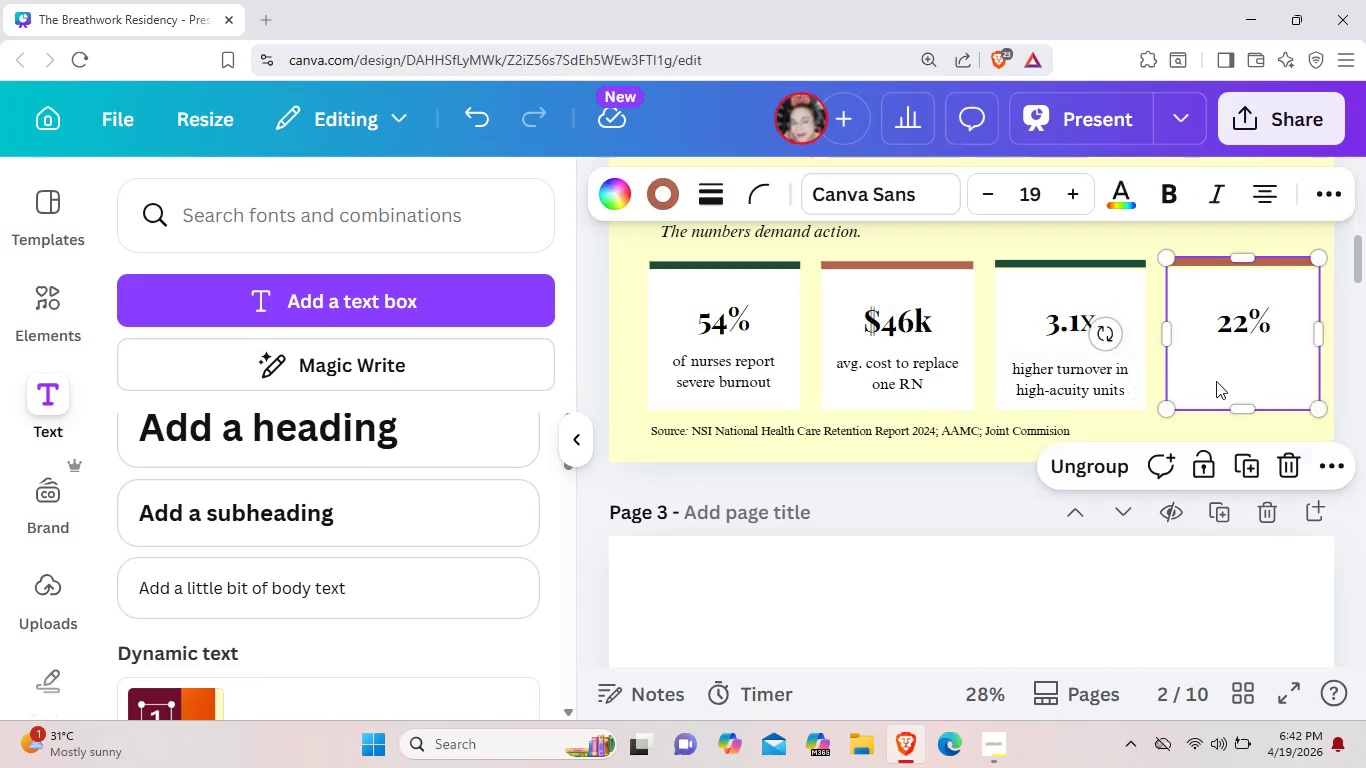 
left_click([1216, 381])
 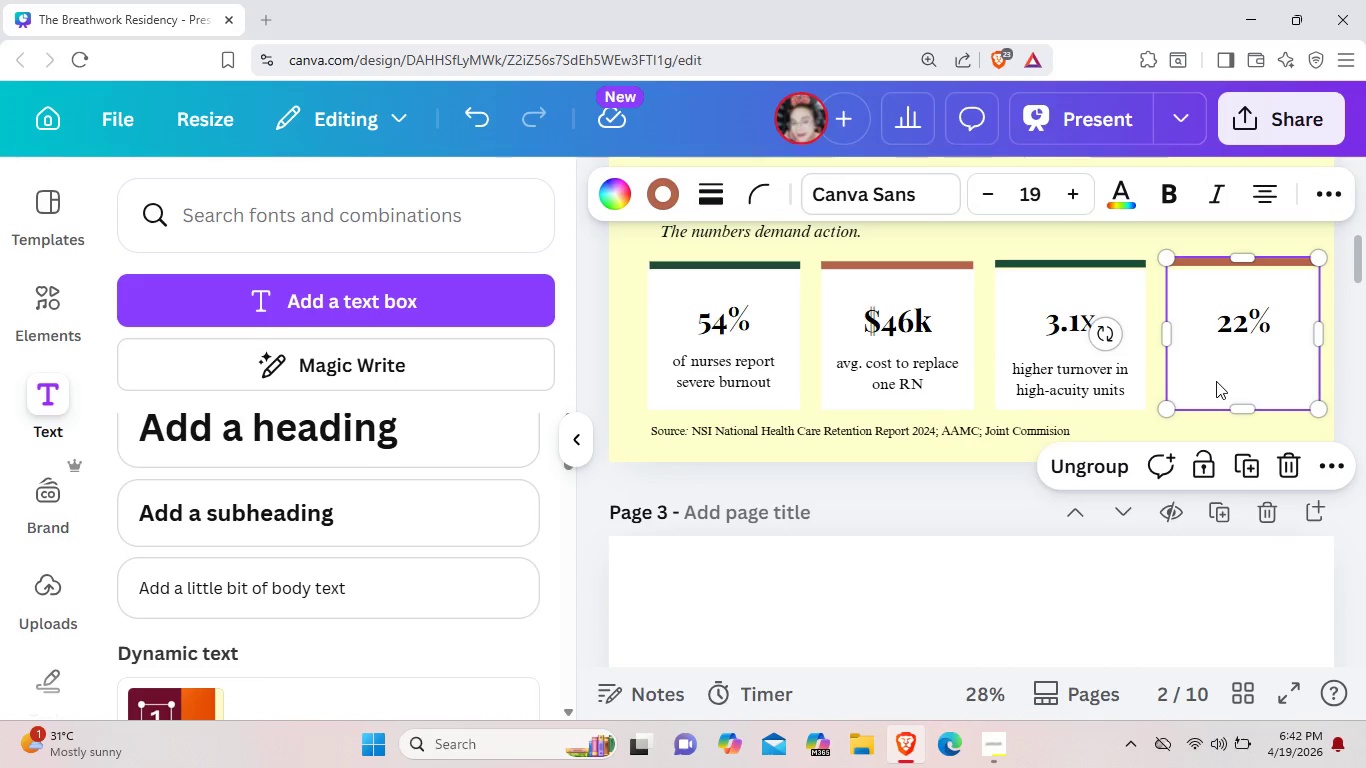 
key(Control+V)
 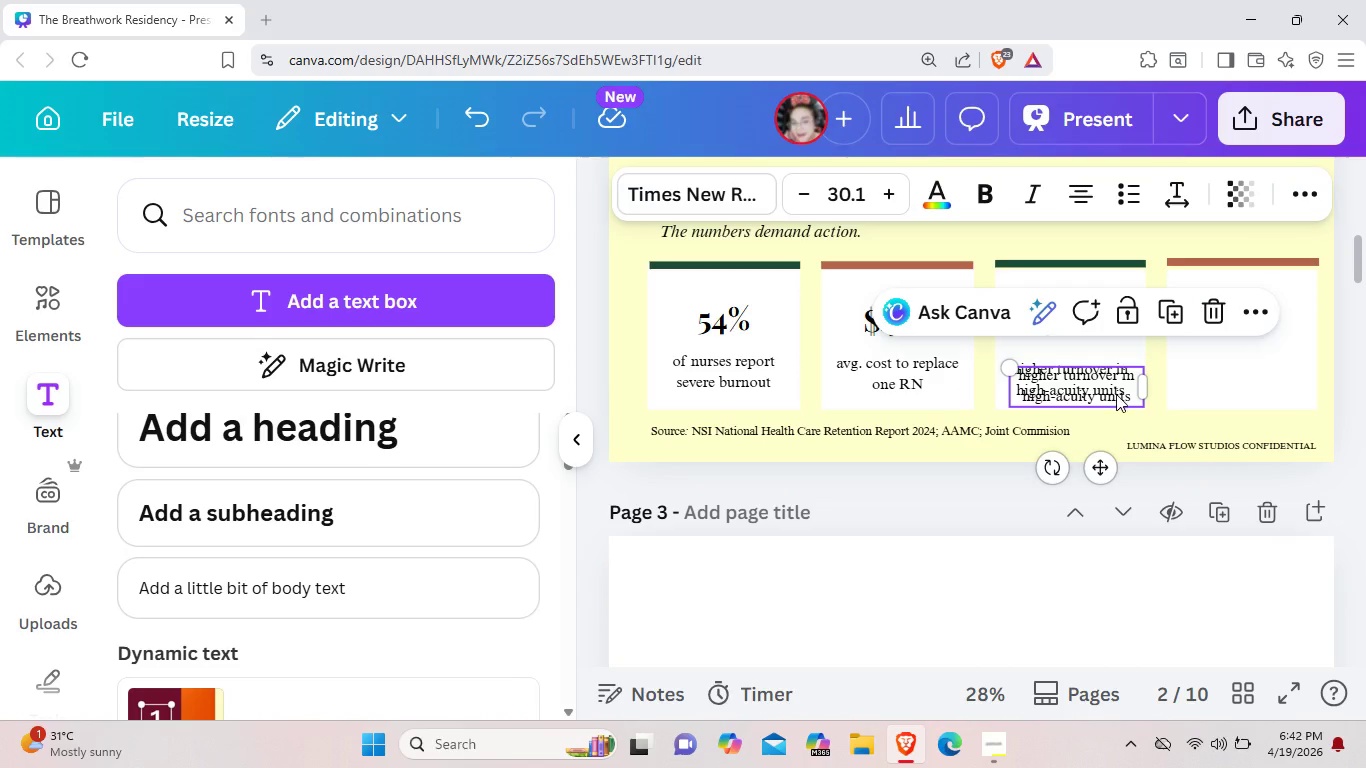 
left_click_drag(start_coordinate=[1114, 393], to_coordinate=[1277, 385])
 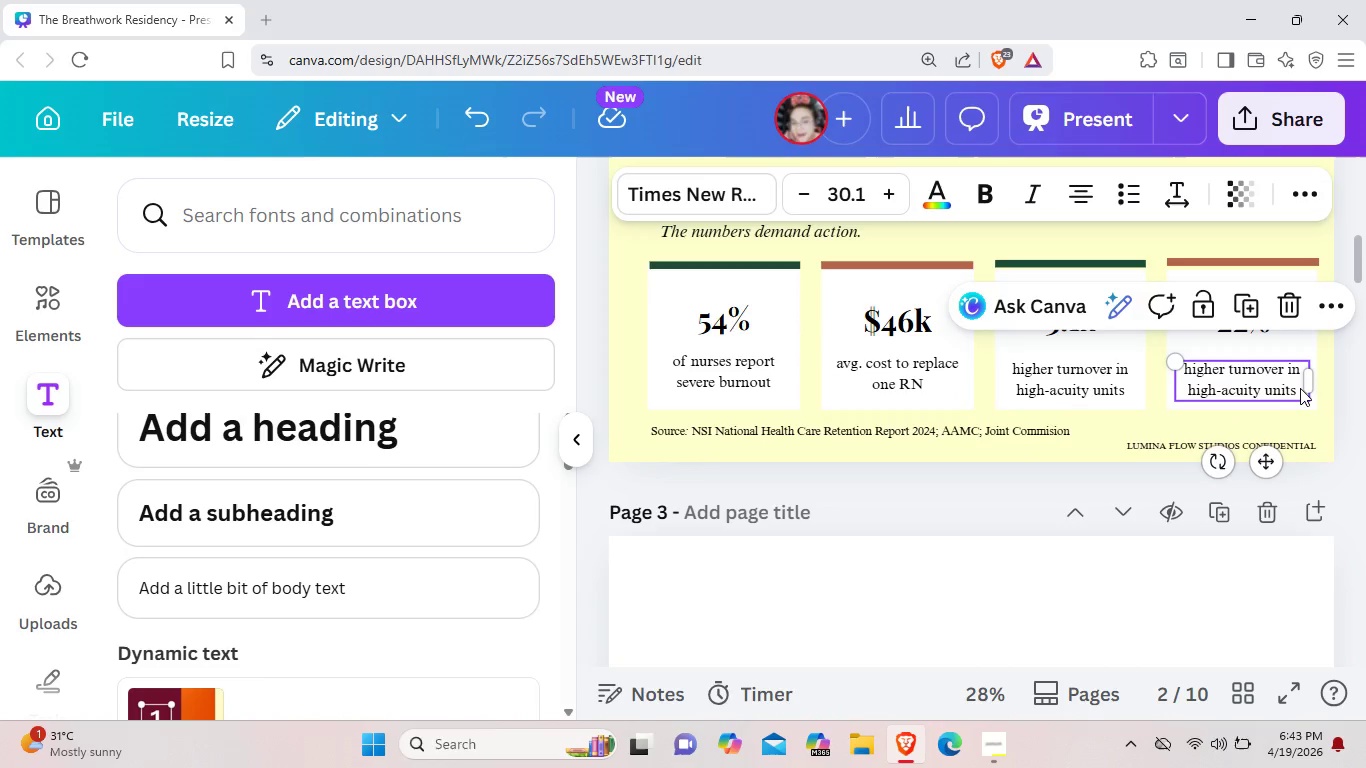 
left_click([1300, 388])
 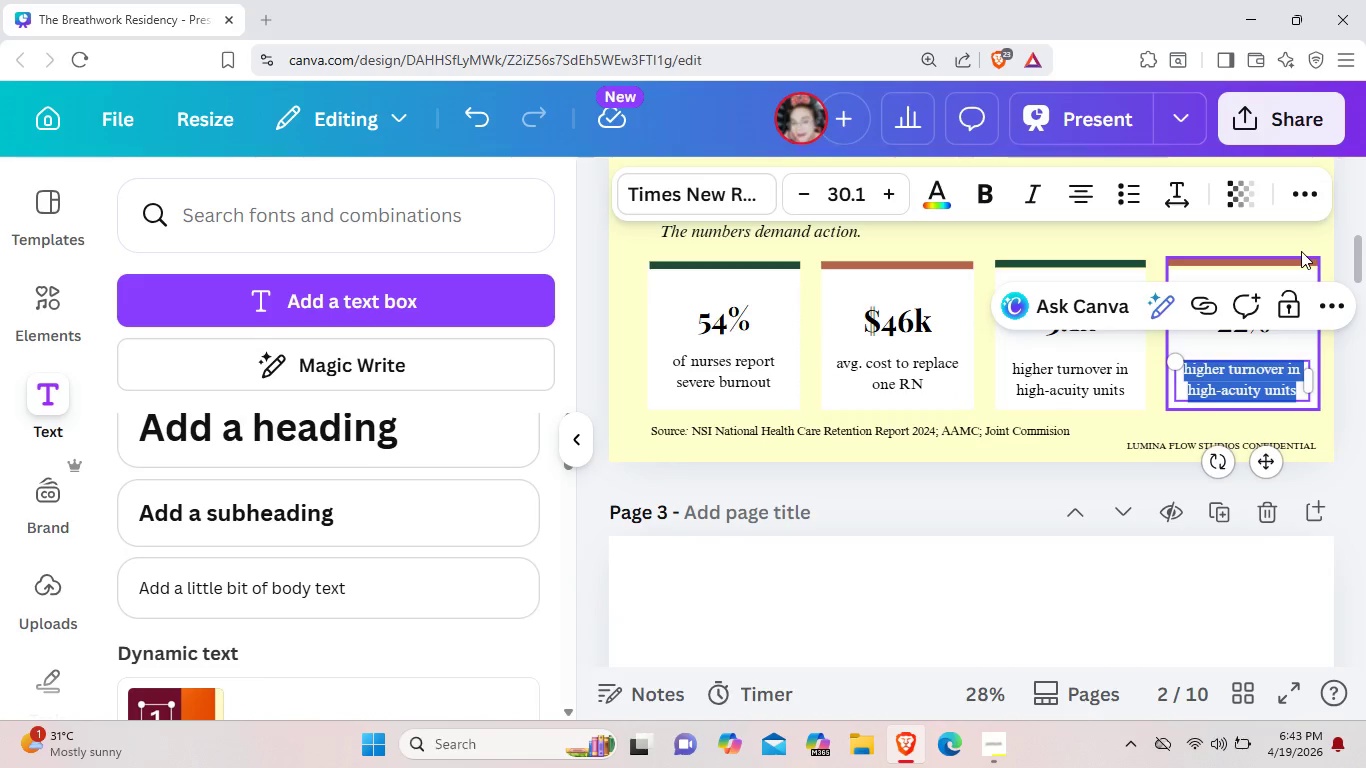 
wait(7.92)
 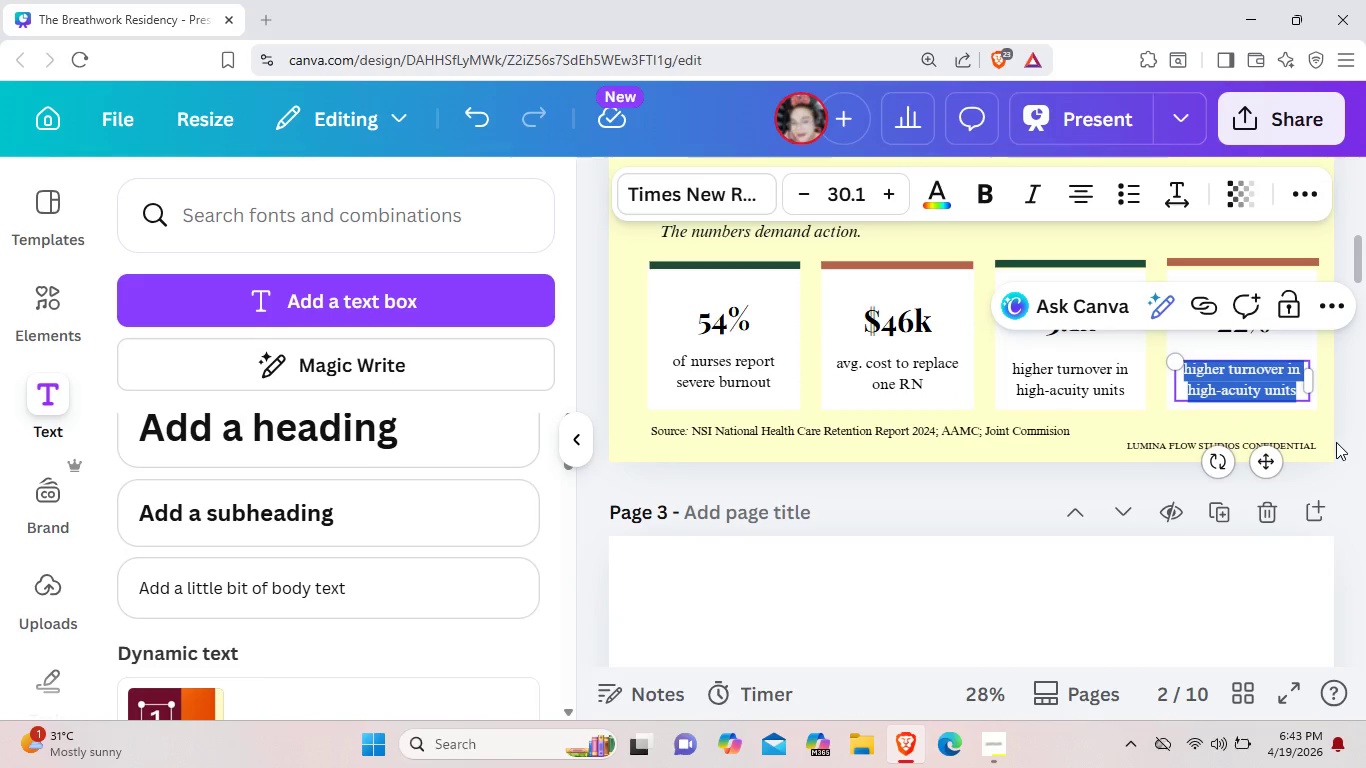 
key(Backspace)
type(nursing vacancy rate nationiw)
key(Backspace)
key(Backspace)
type(wide (2024))
 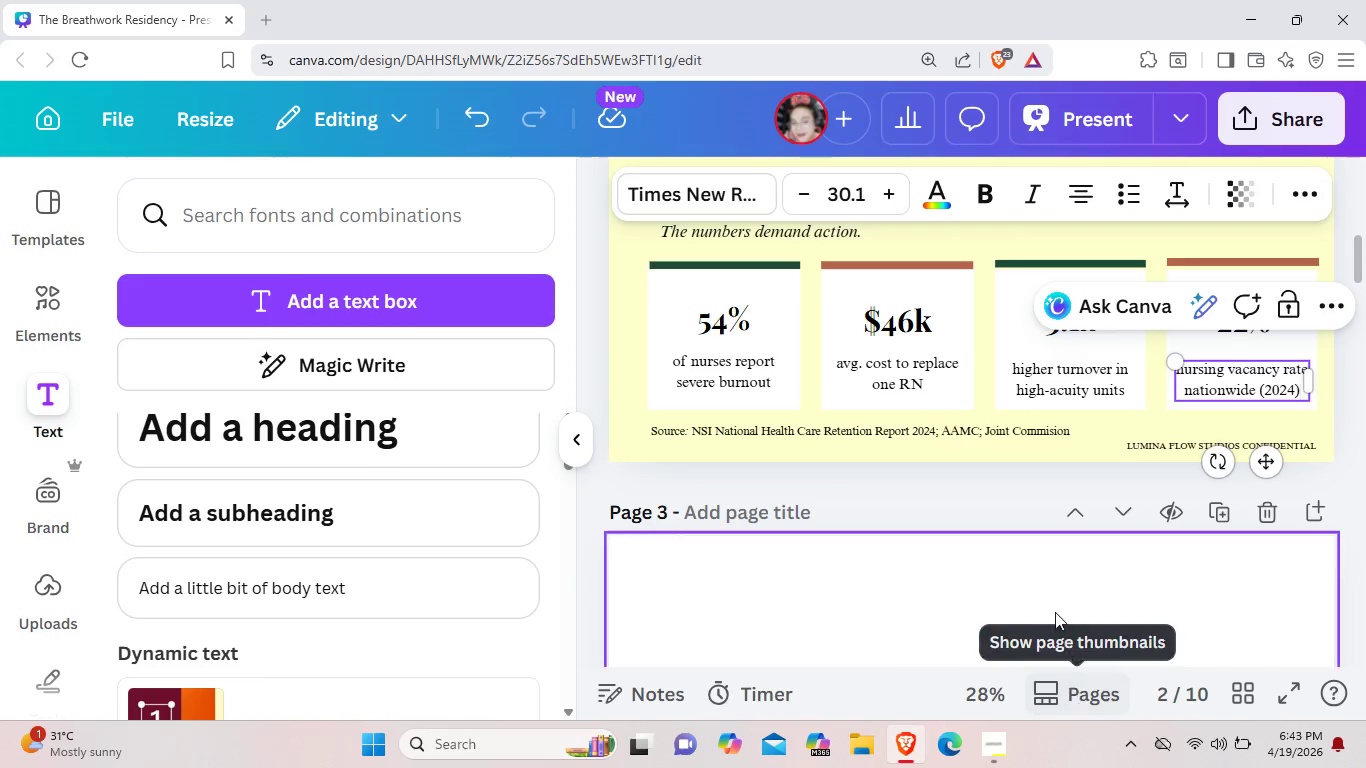 
left_click([1040, 609])
 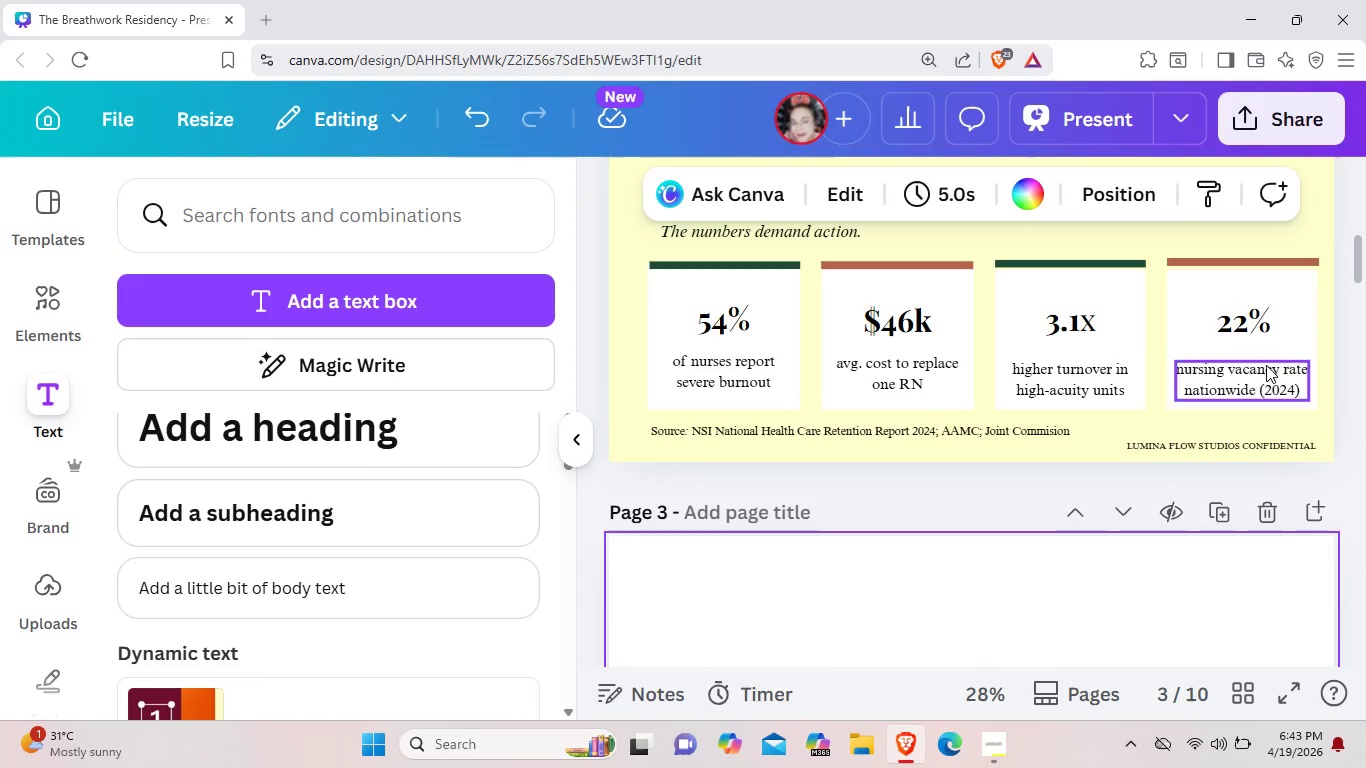 
left_click([1281, 324])
 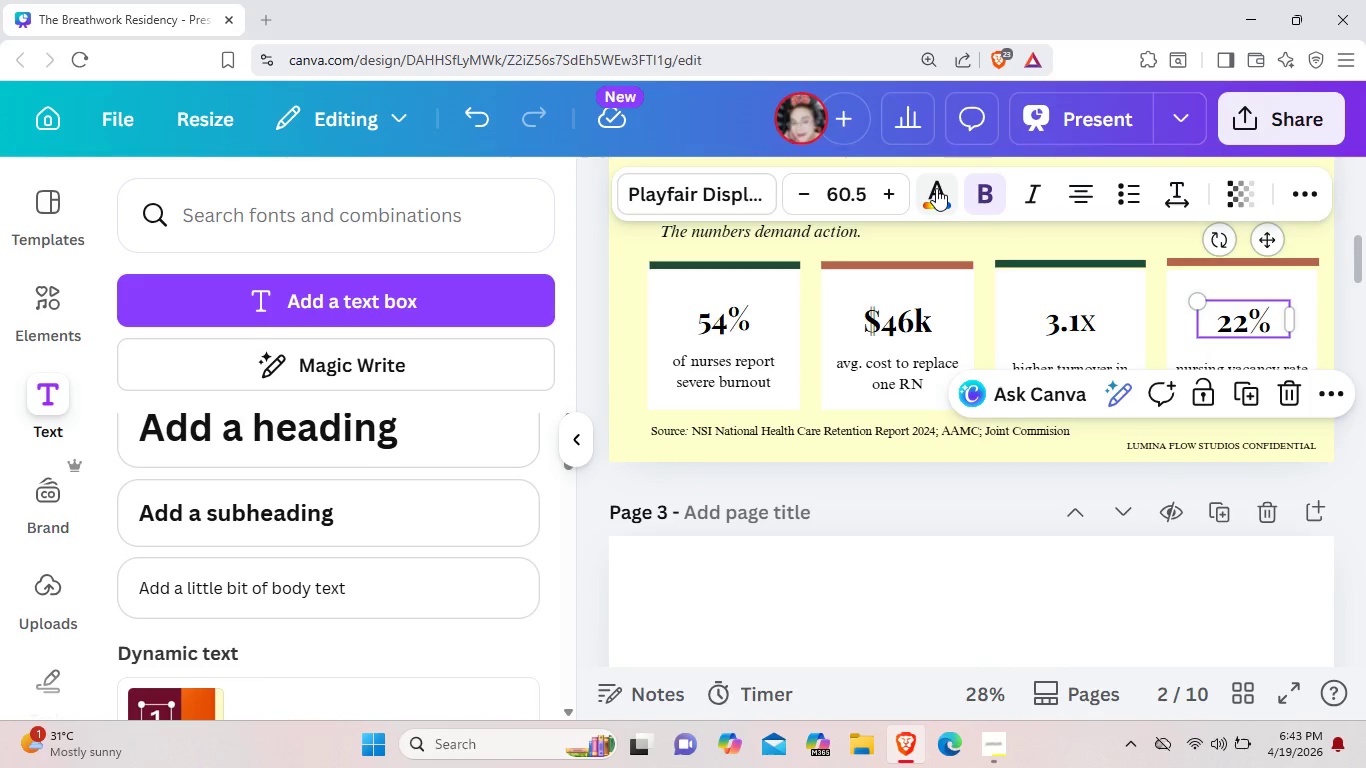 
left_click([936, 188])
 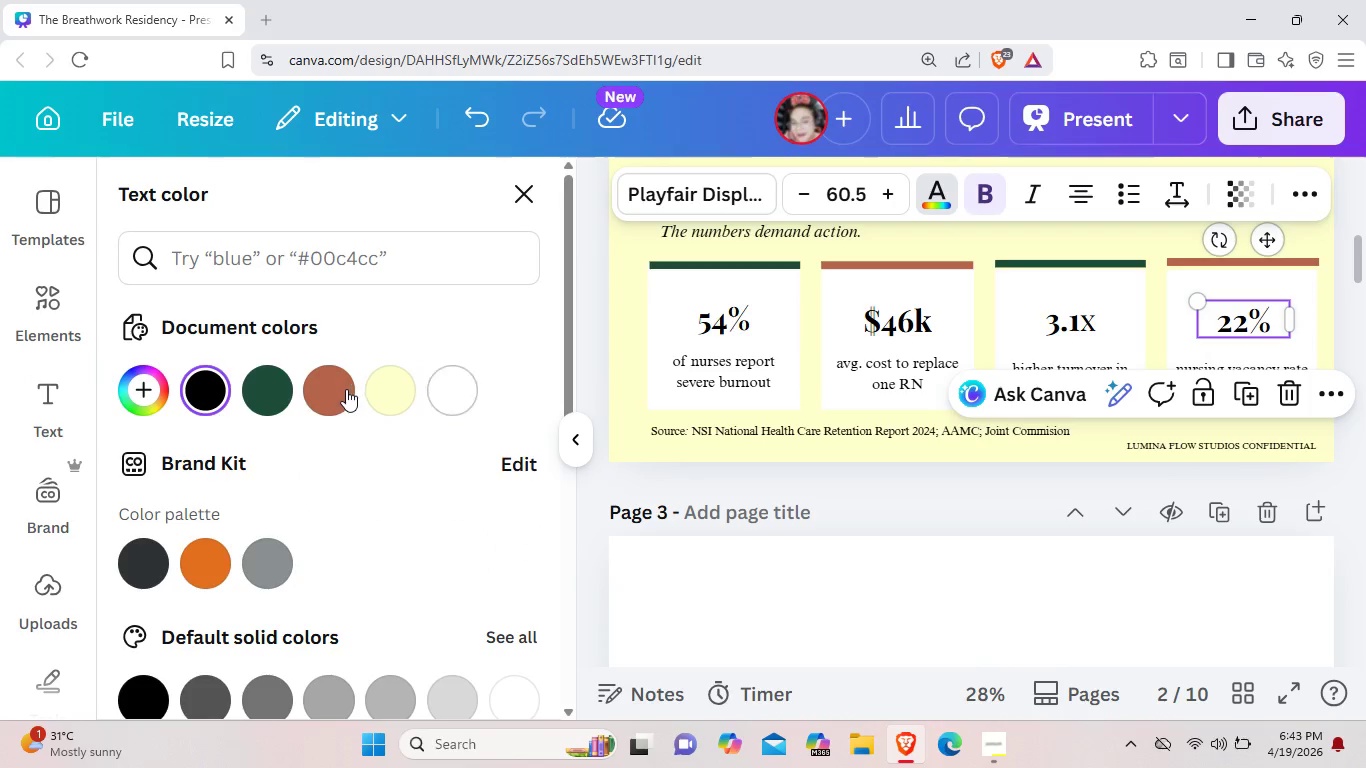 
left_click([335, 391])
 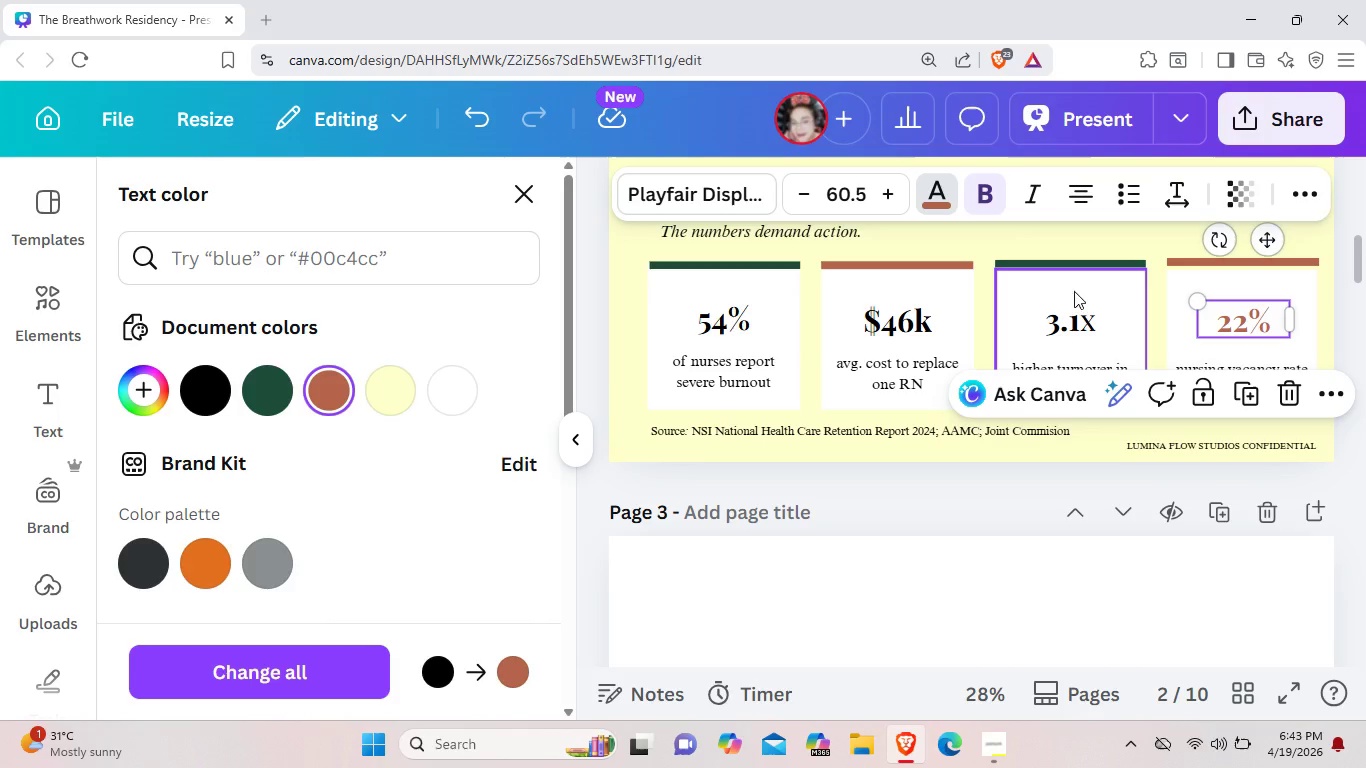 
left_click([1070, 317])
 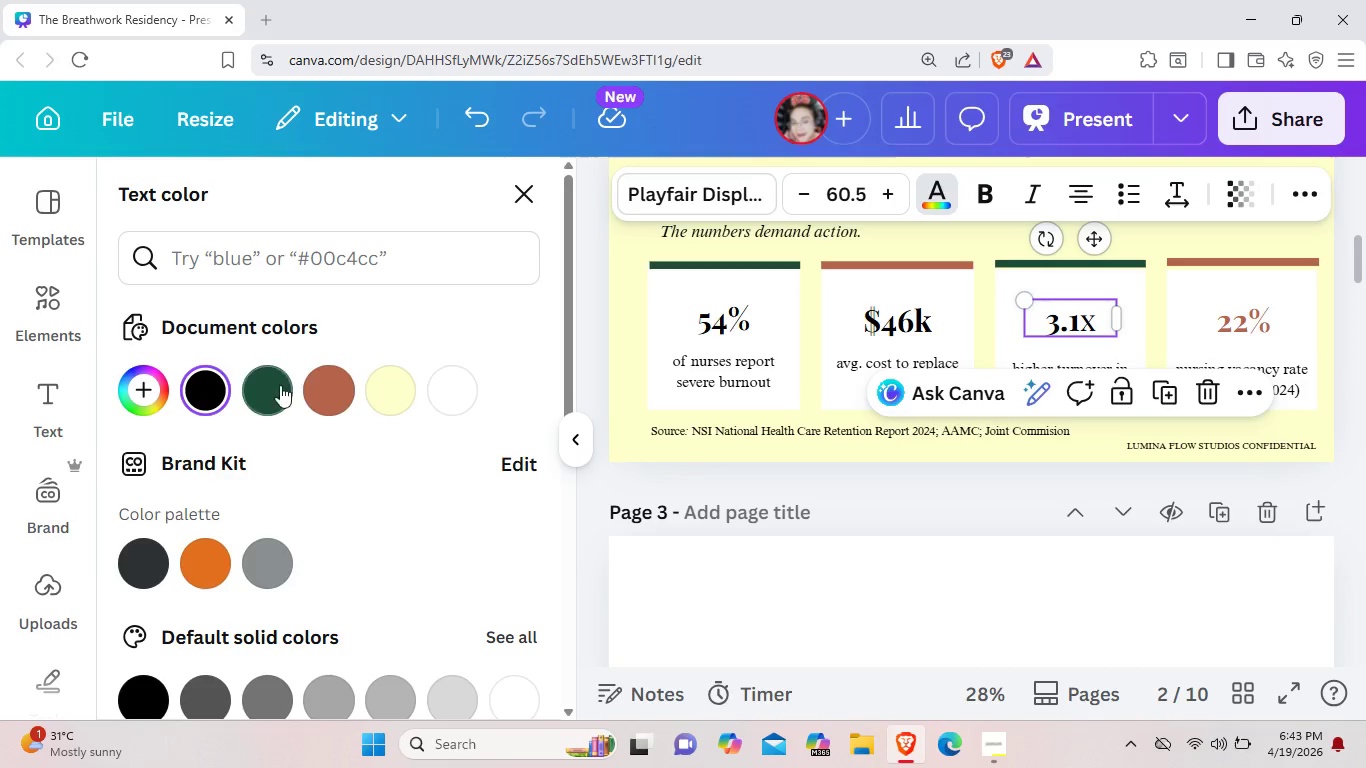 
left_click([277, 385])
 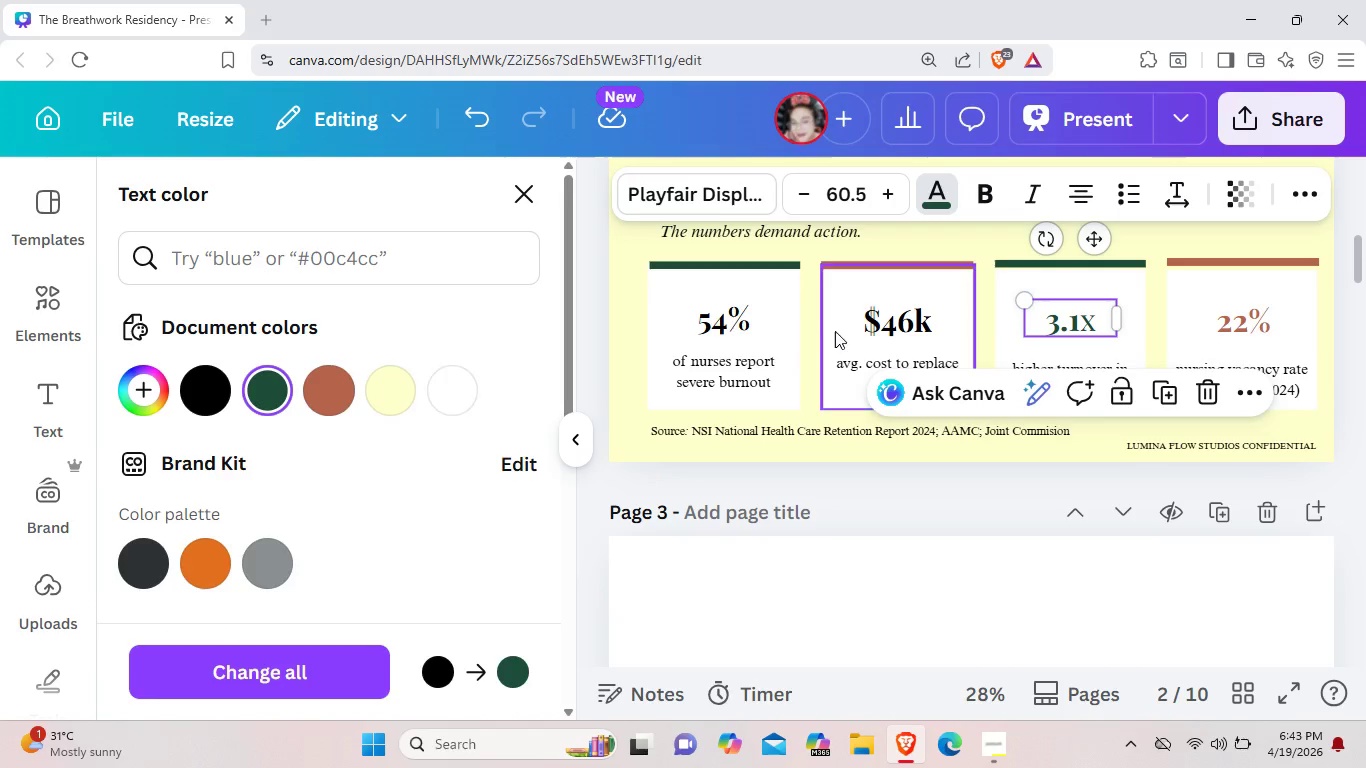 
left_click([890, 322])
 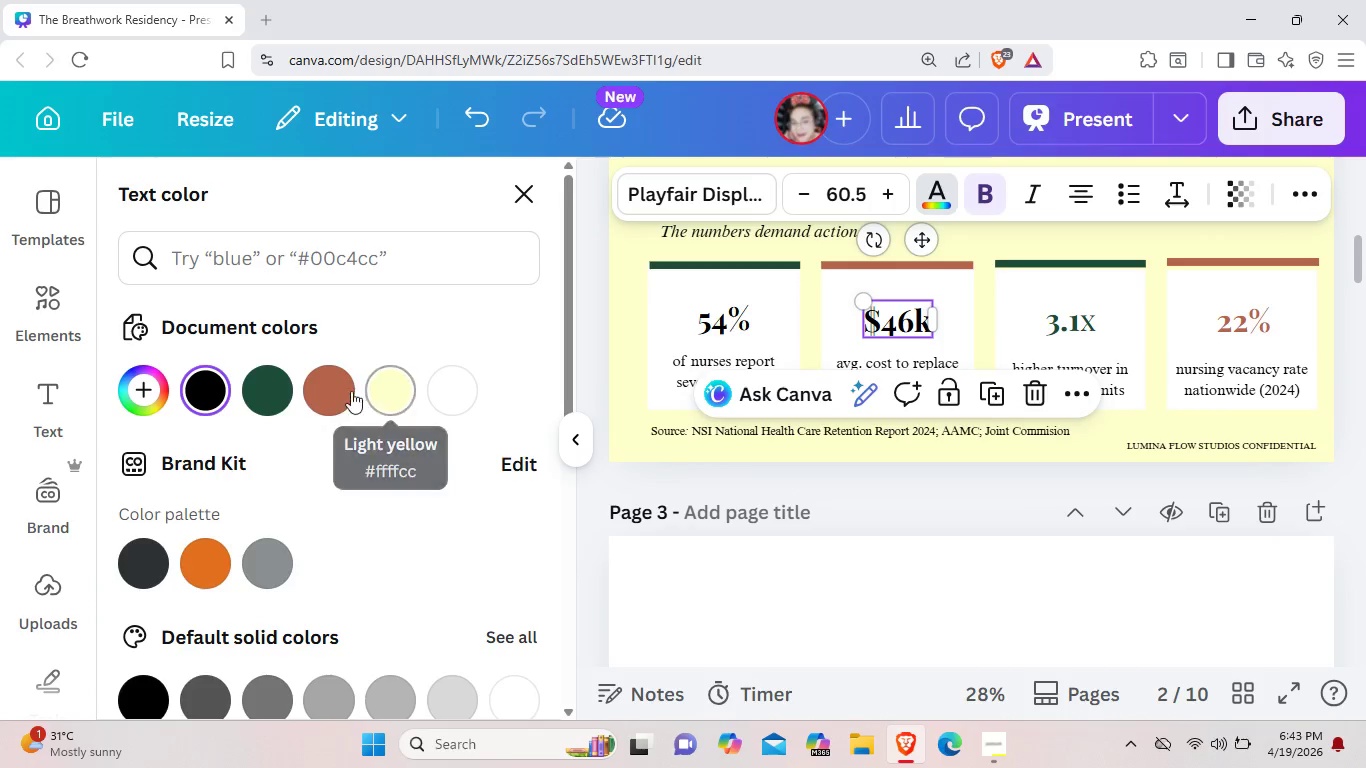 
left_click([346, 392])
 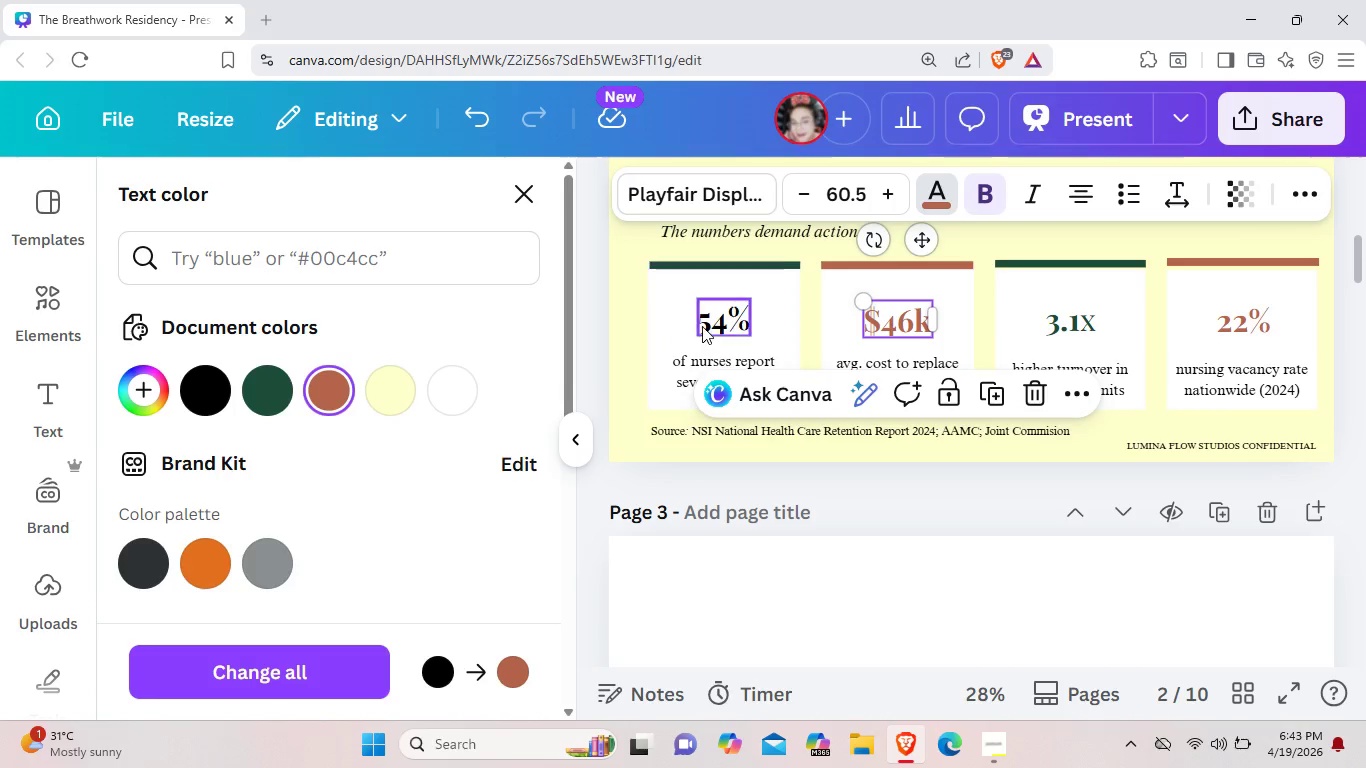 
left_click([702, 326])
 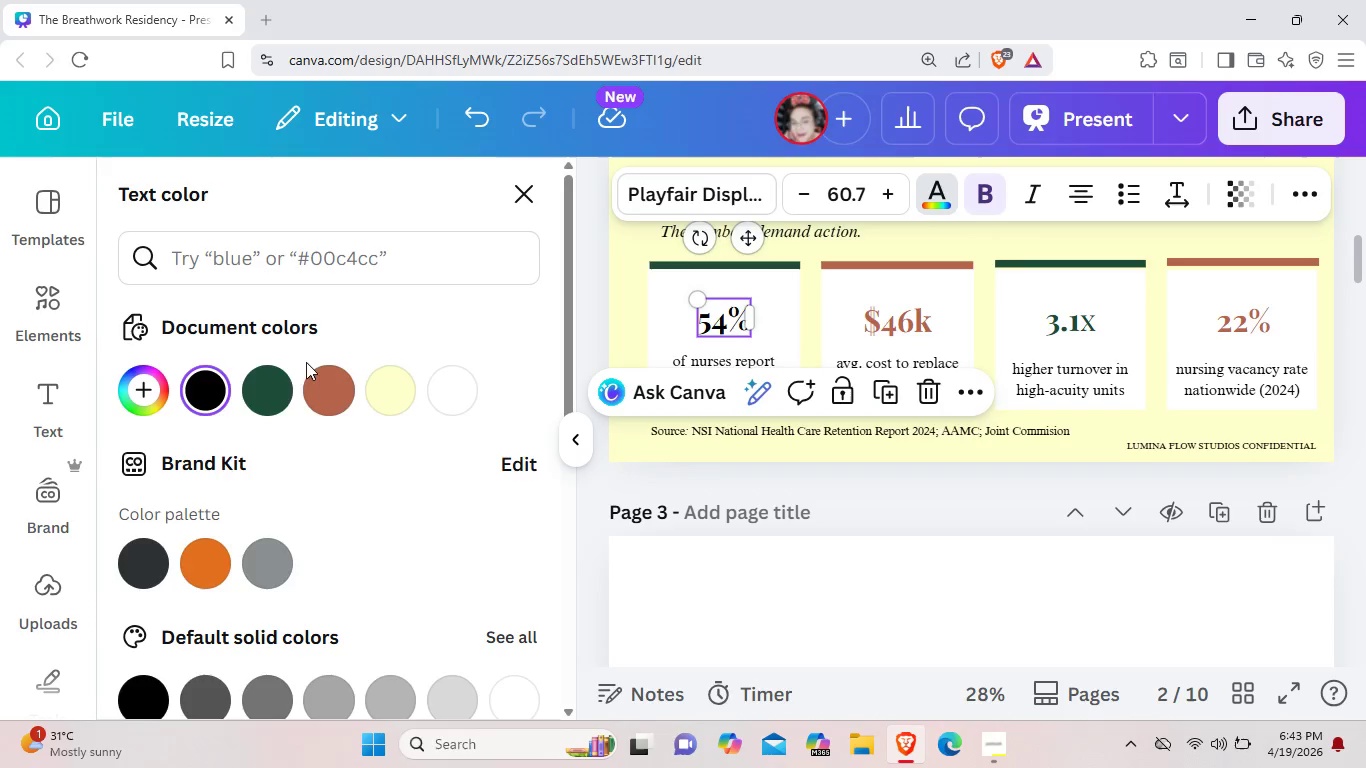 
left_click([278, 390])
 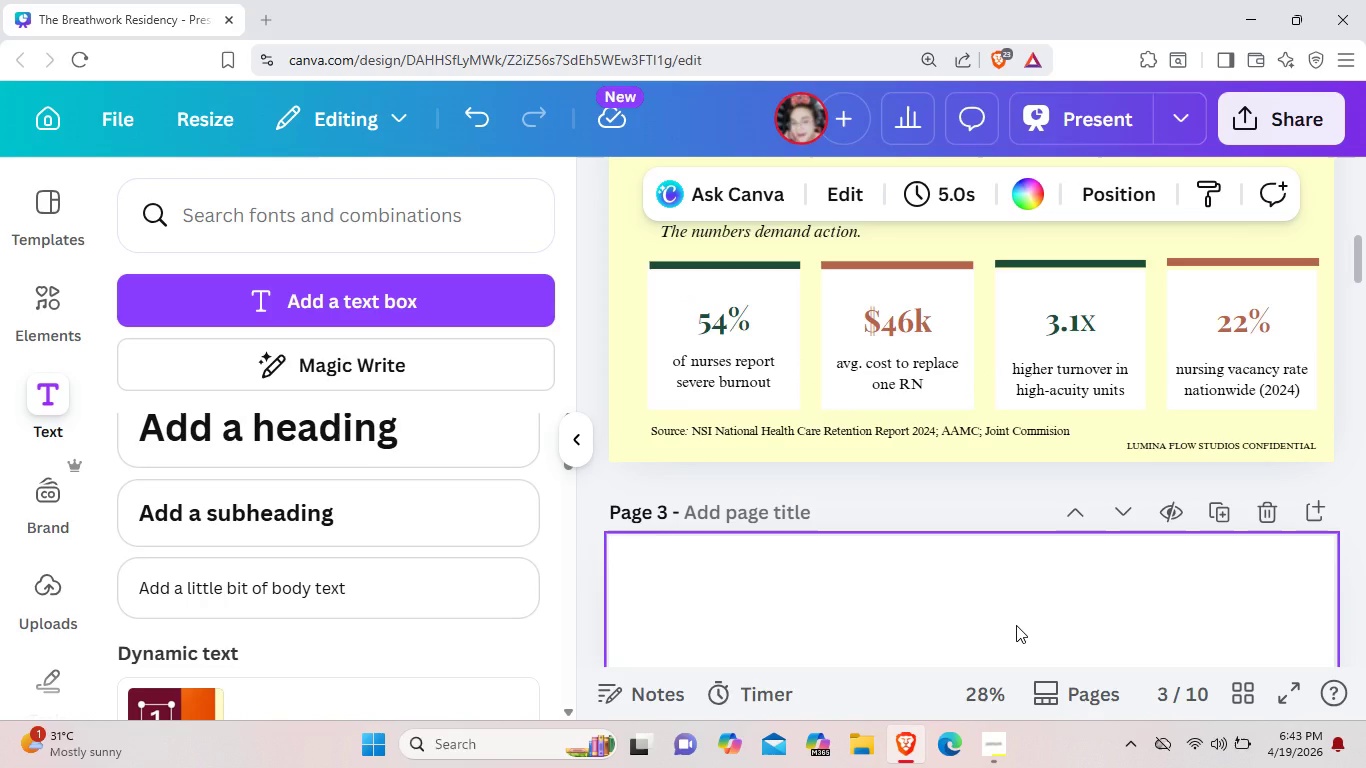 
scroll: coordinate [1015, 624], scroll_direction: up, amount: 2.0
 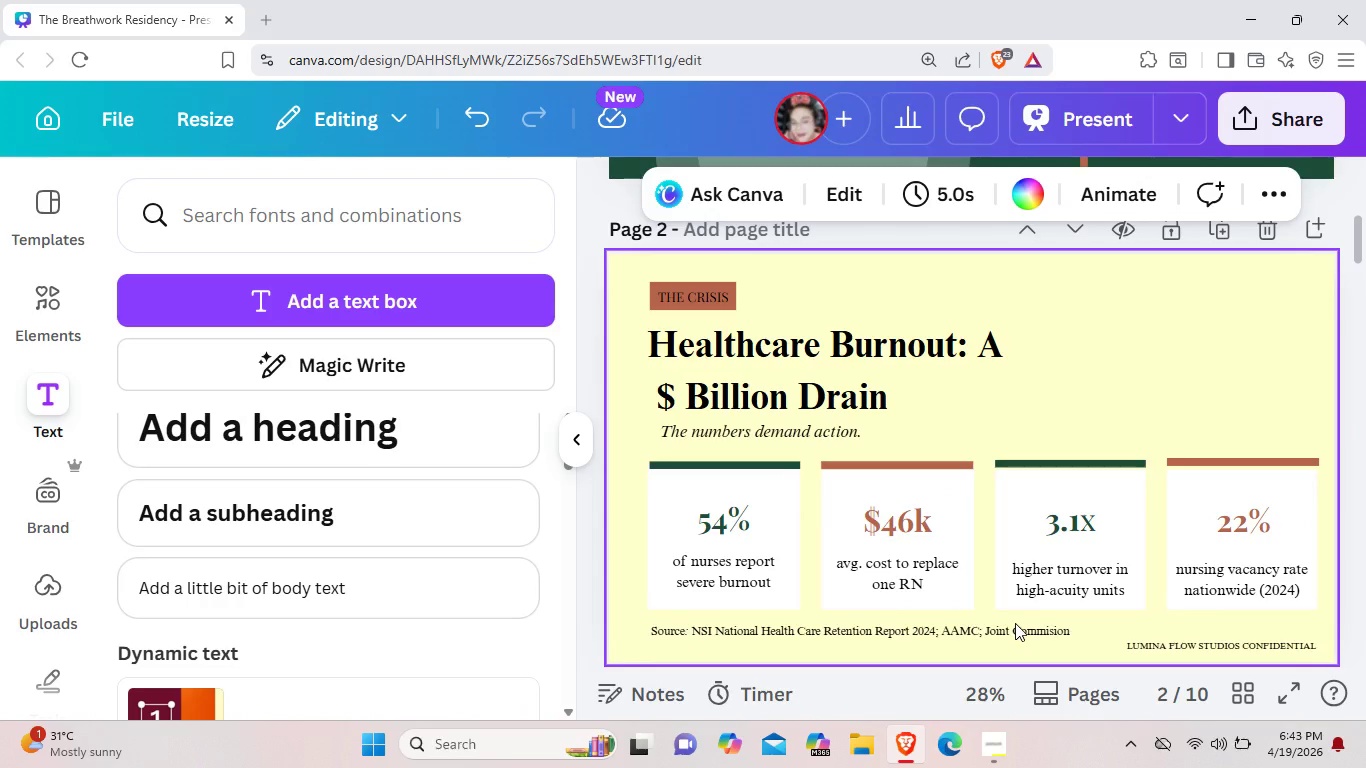 
scroll: coordinate [1018, 613], scroll_direction: down, amount: 5.0
 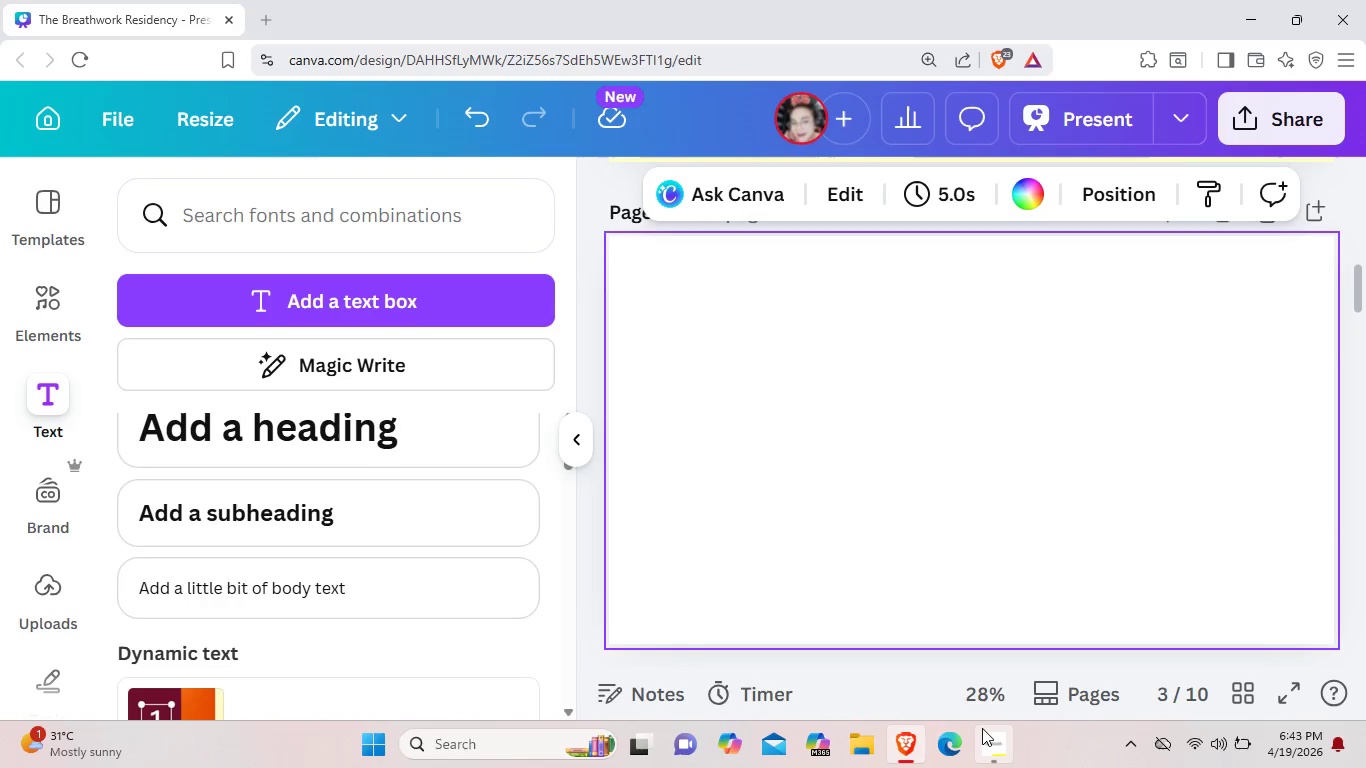 
left_click([993, 737])
 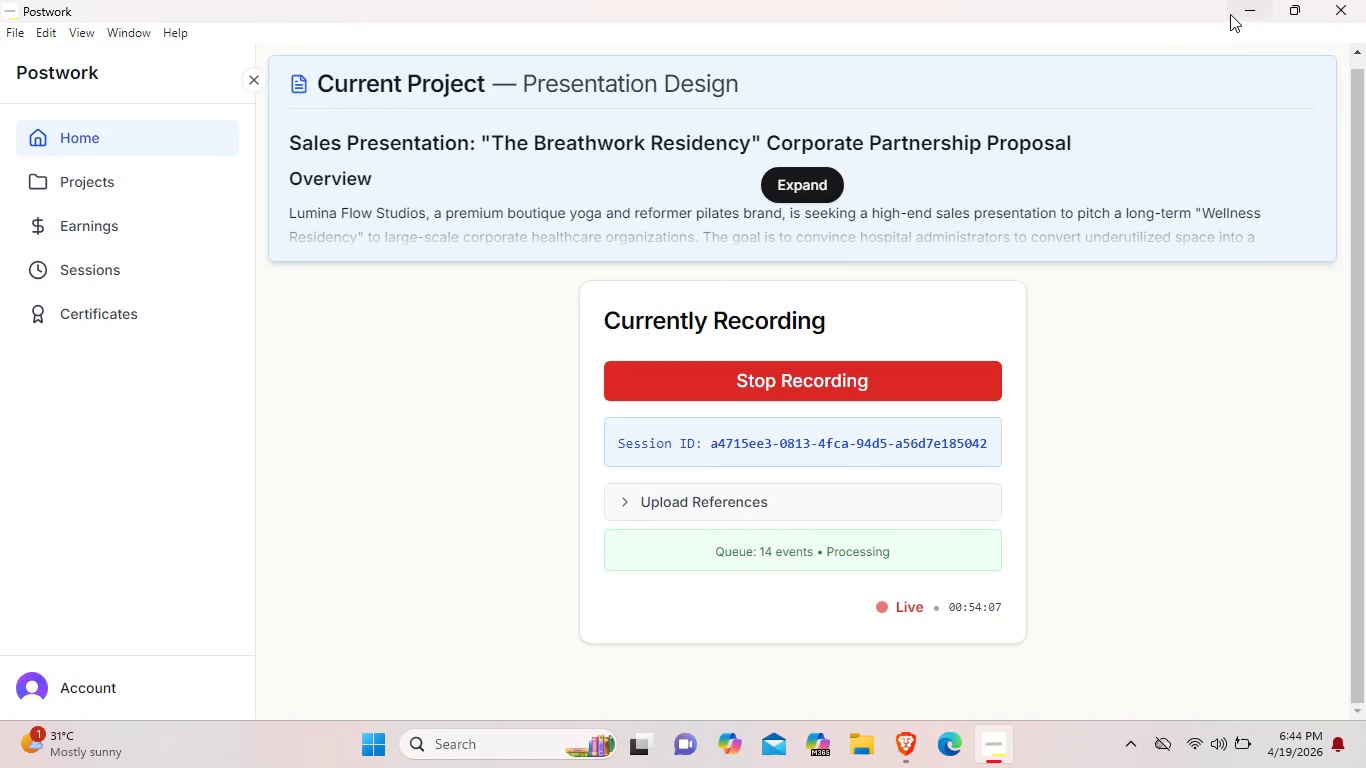 
left_click([1235, 14])
 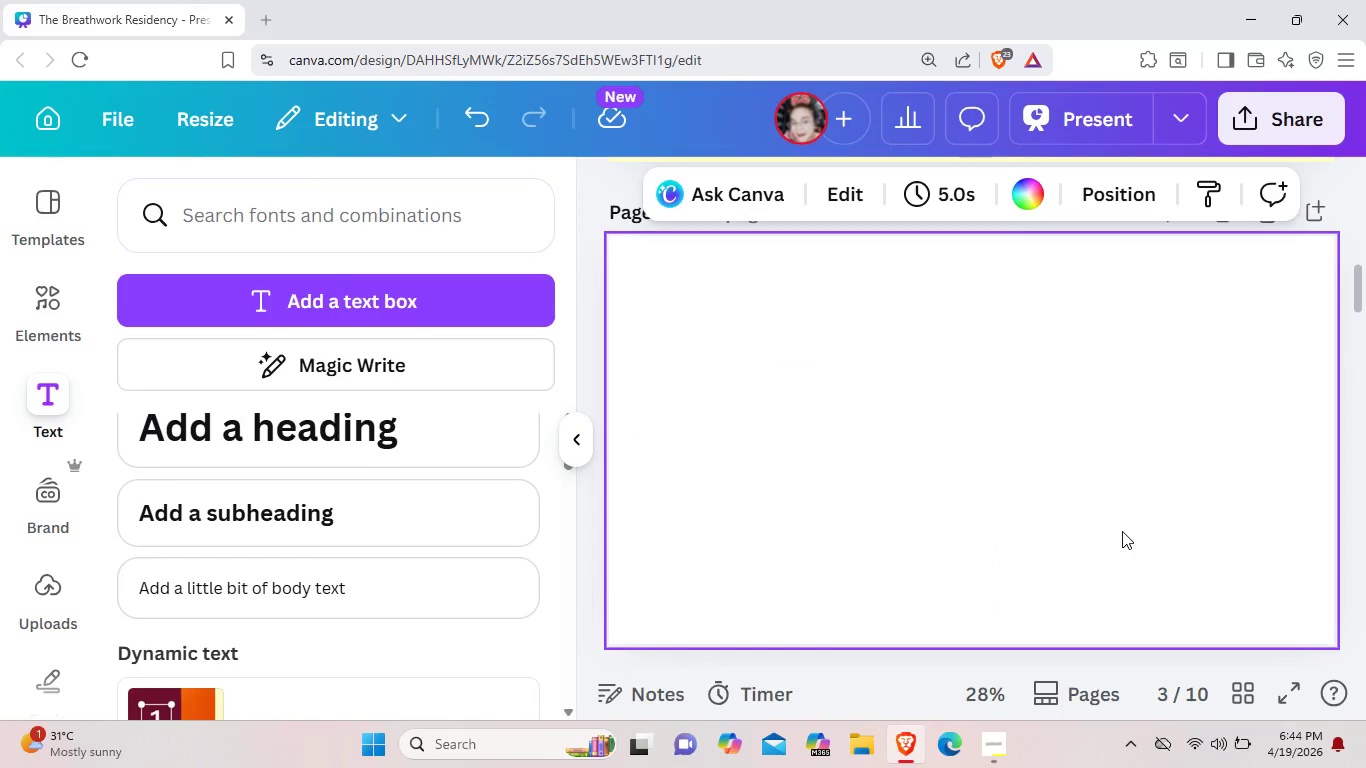 
wait(8.72)
 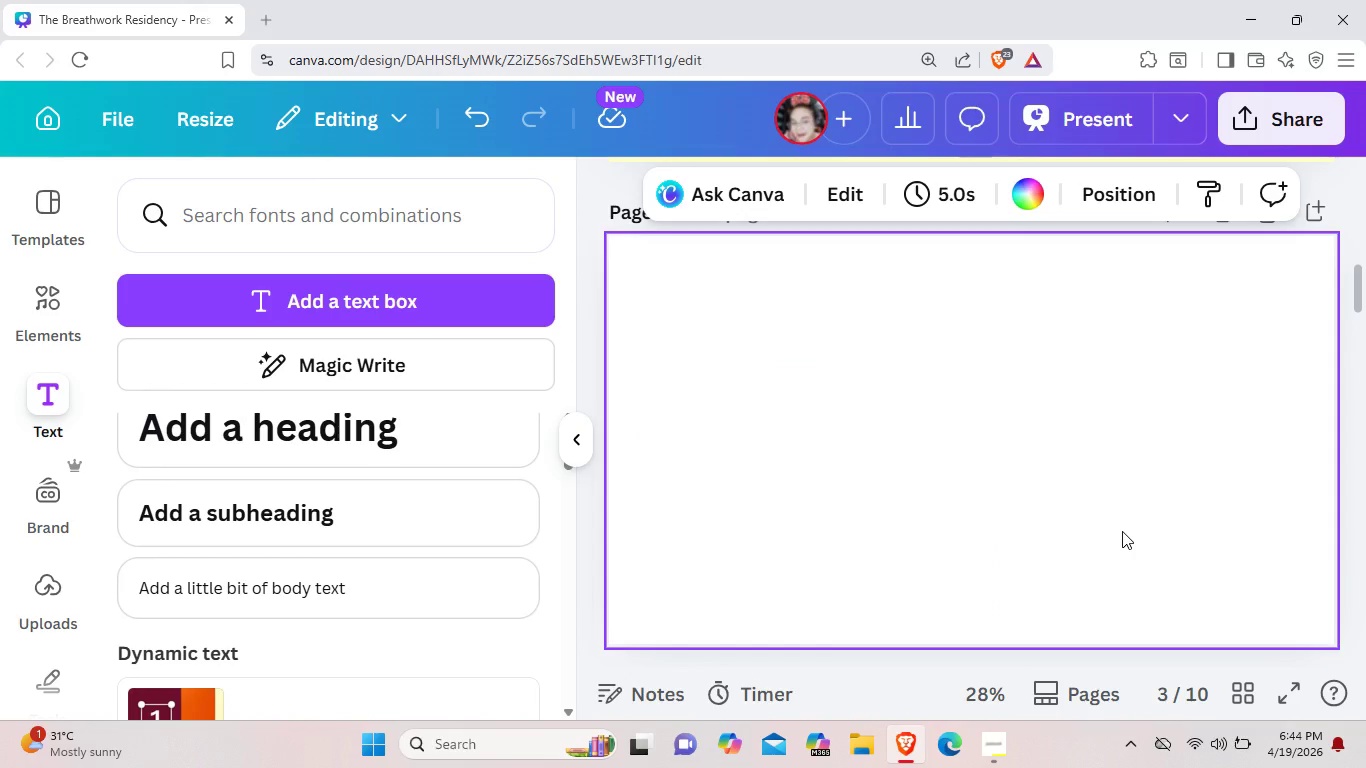 
left_click([1033, 191])
 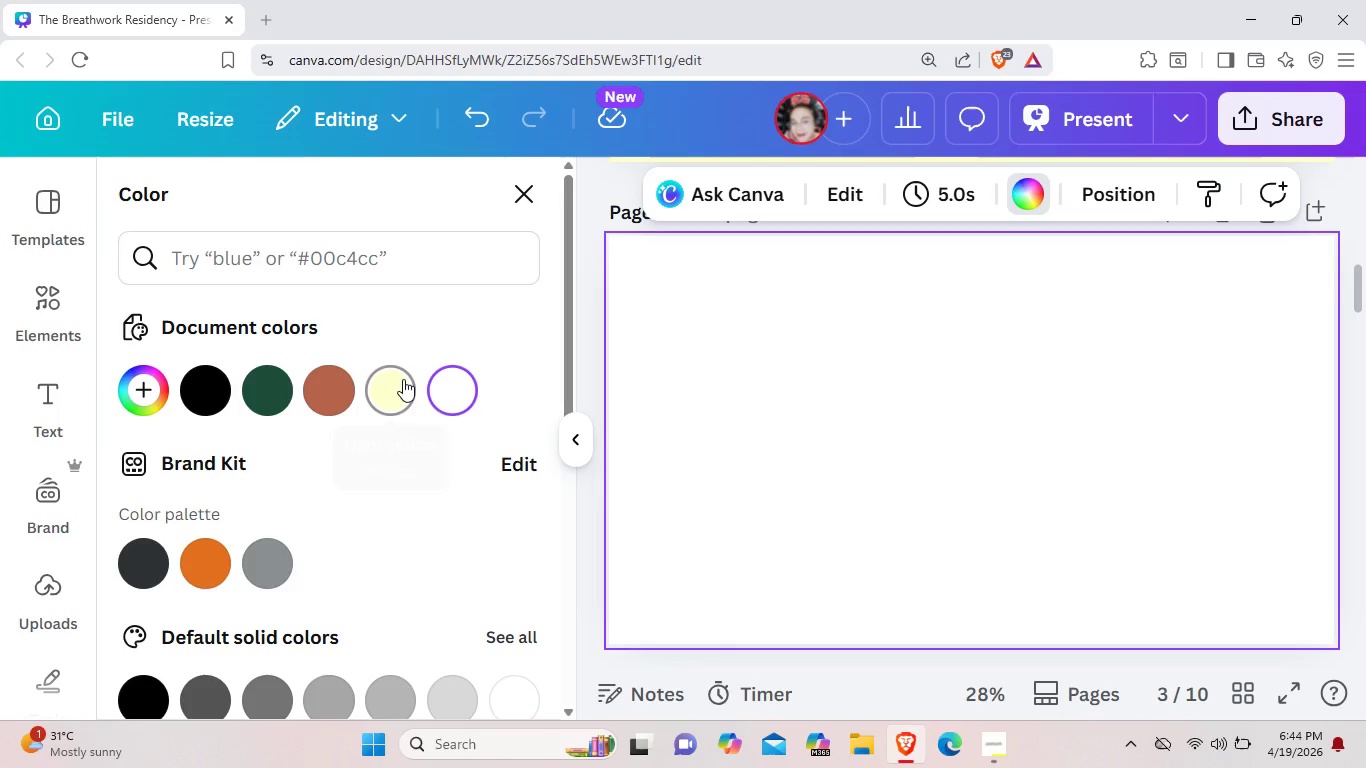 
left_click([384, 383])
 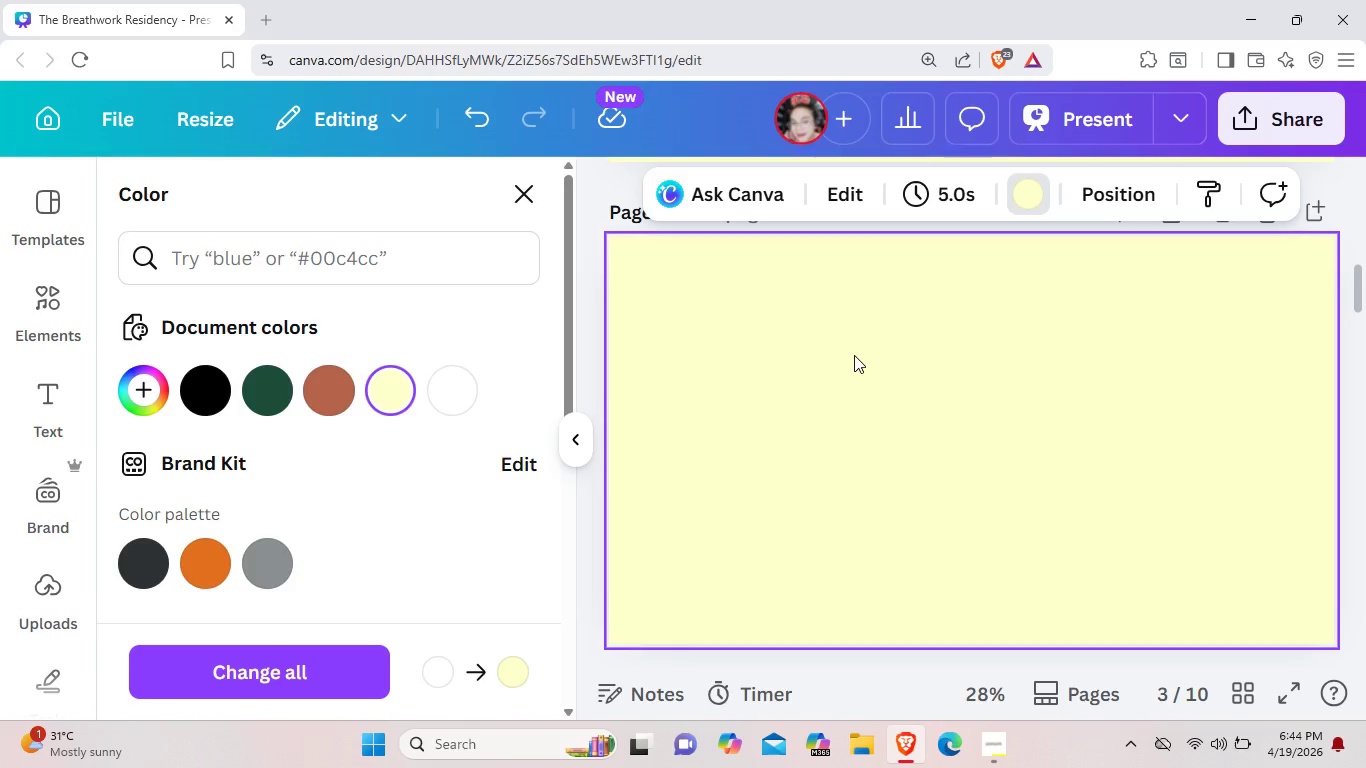 
left_click([854, 354])
 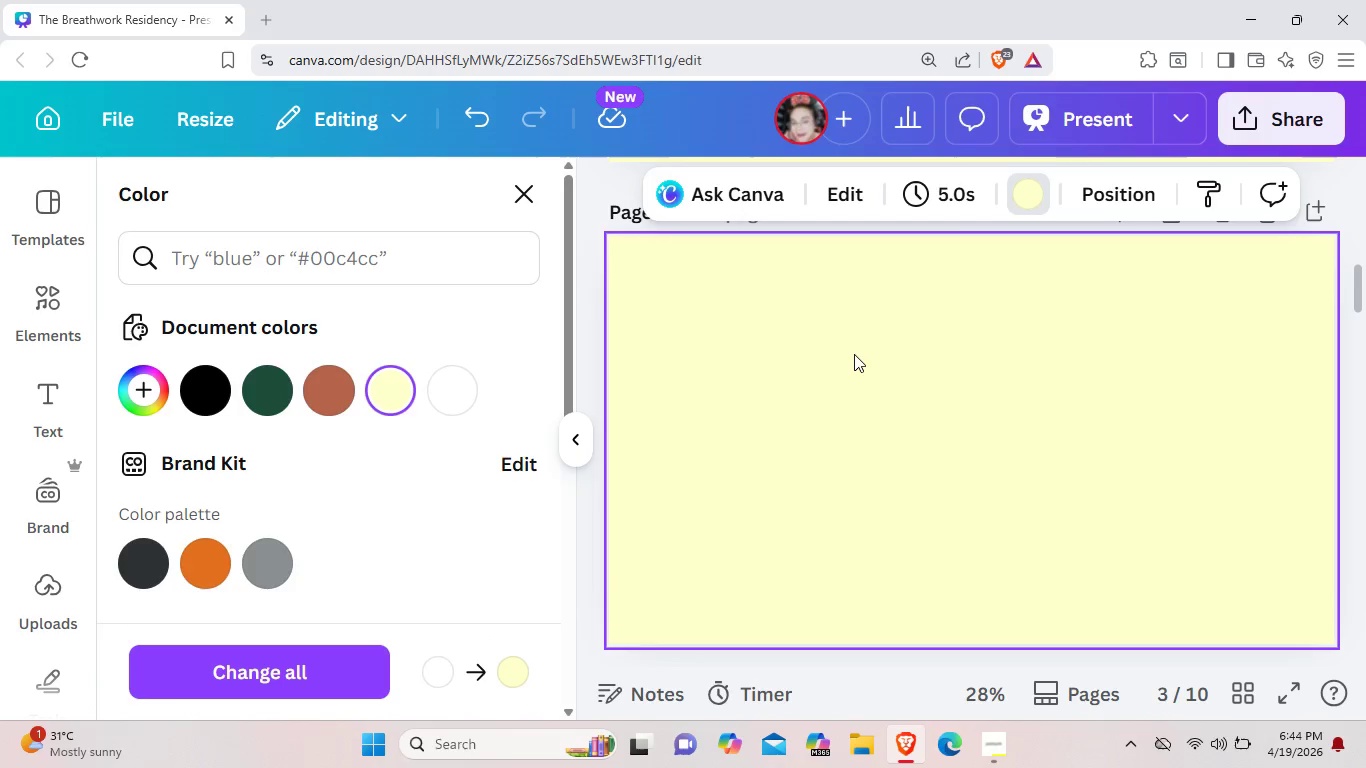 
scroll: coordinate [856, 354], scroll_direction: up, amount: 5.0
 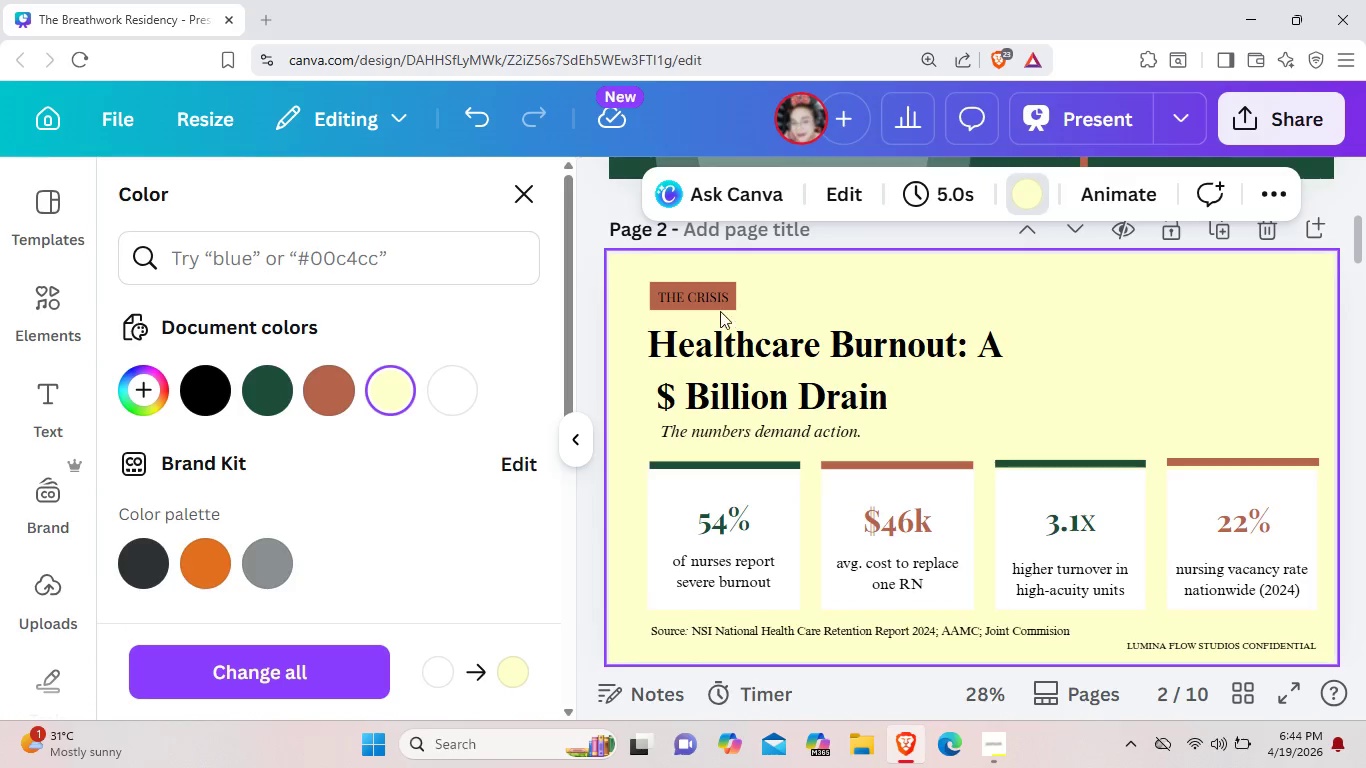 
left_click([710, 301])
 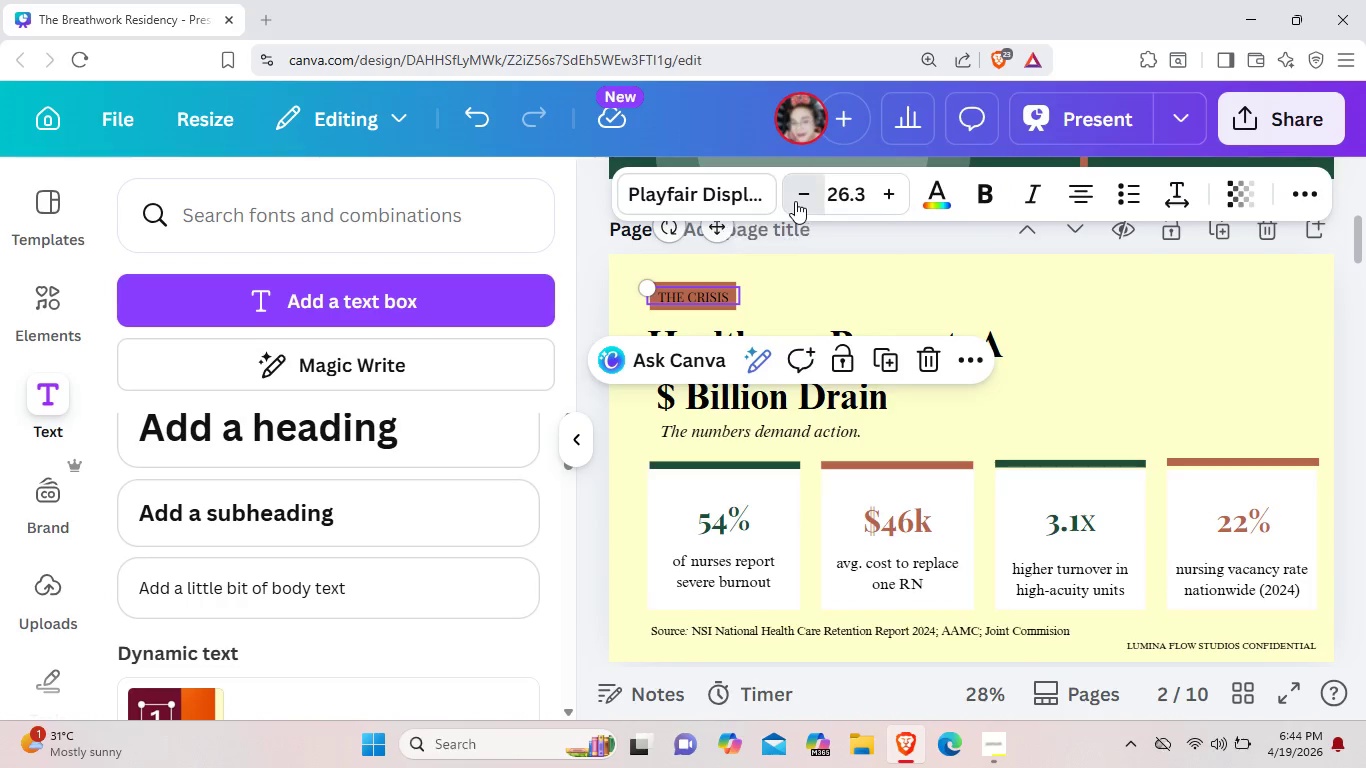 
double_click([795, 201])
 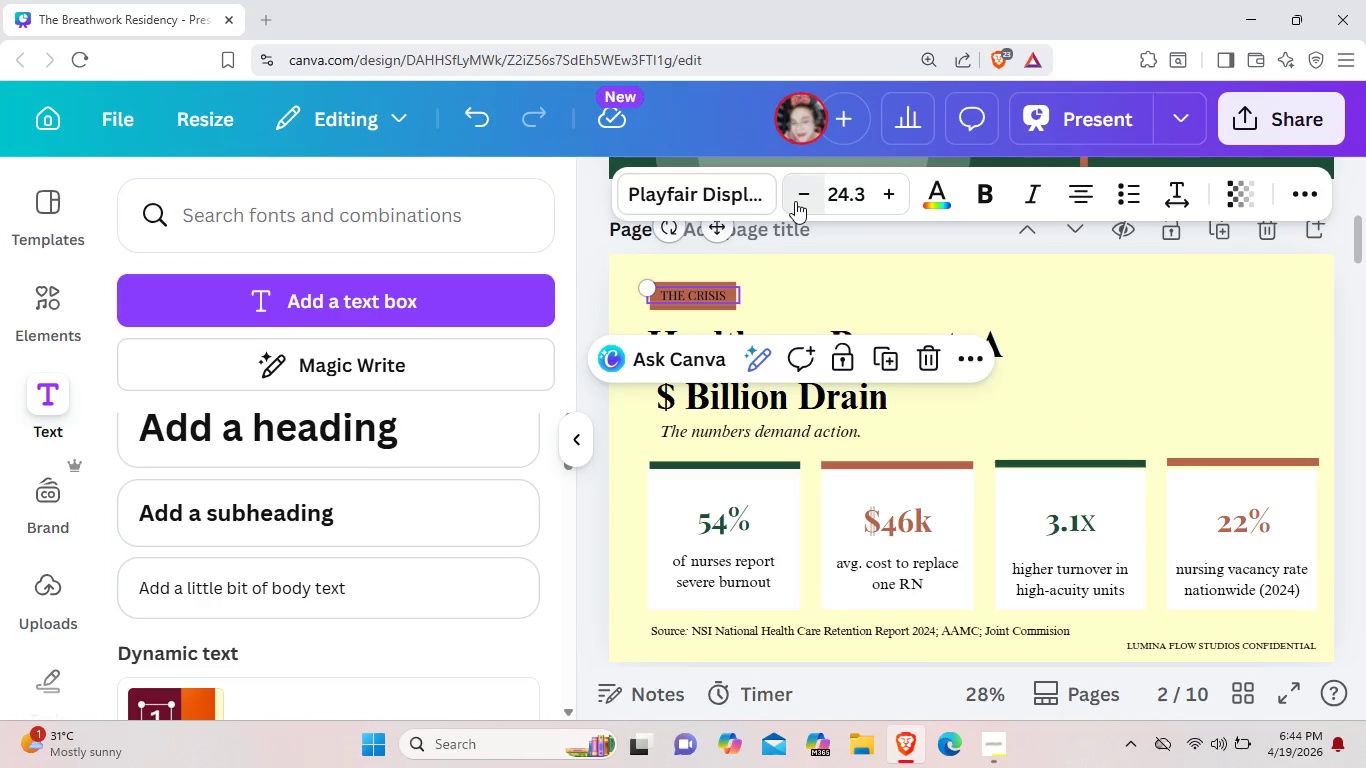 
left_click([795, 201])
 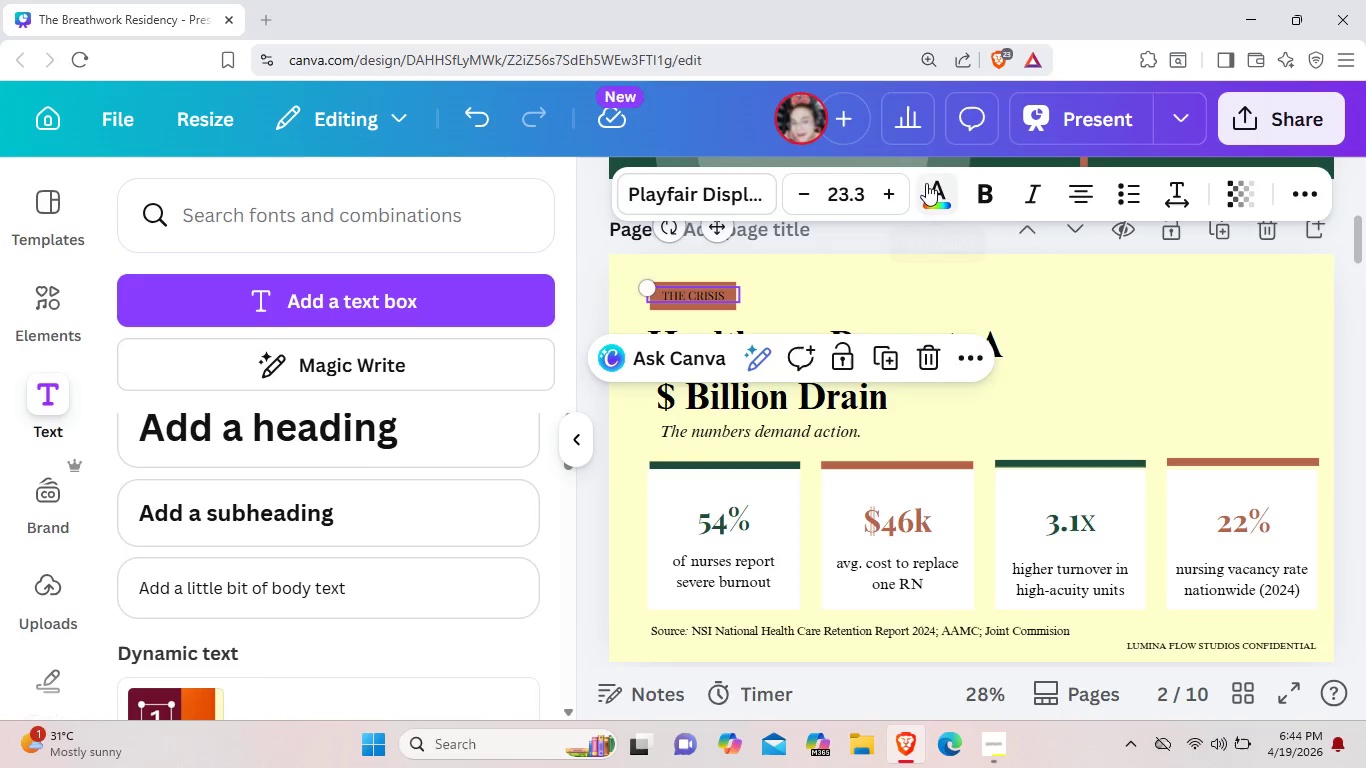 
left_click([929, 192])
 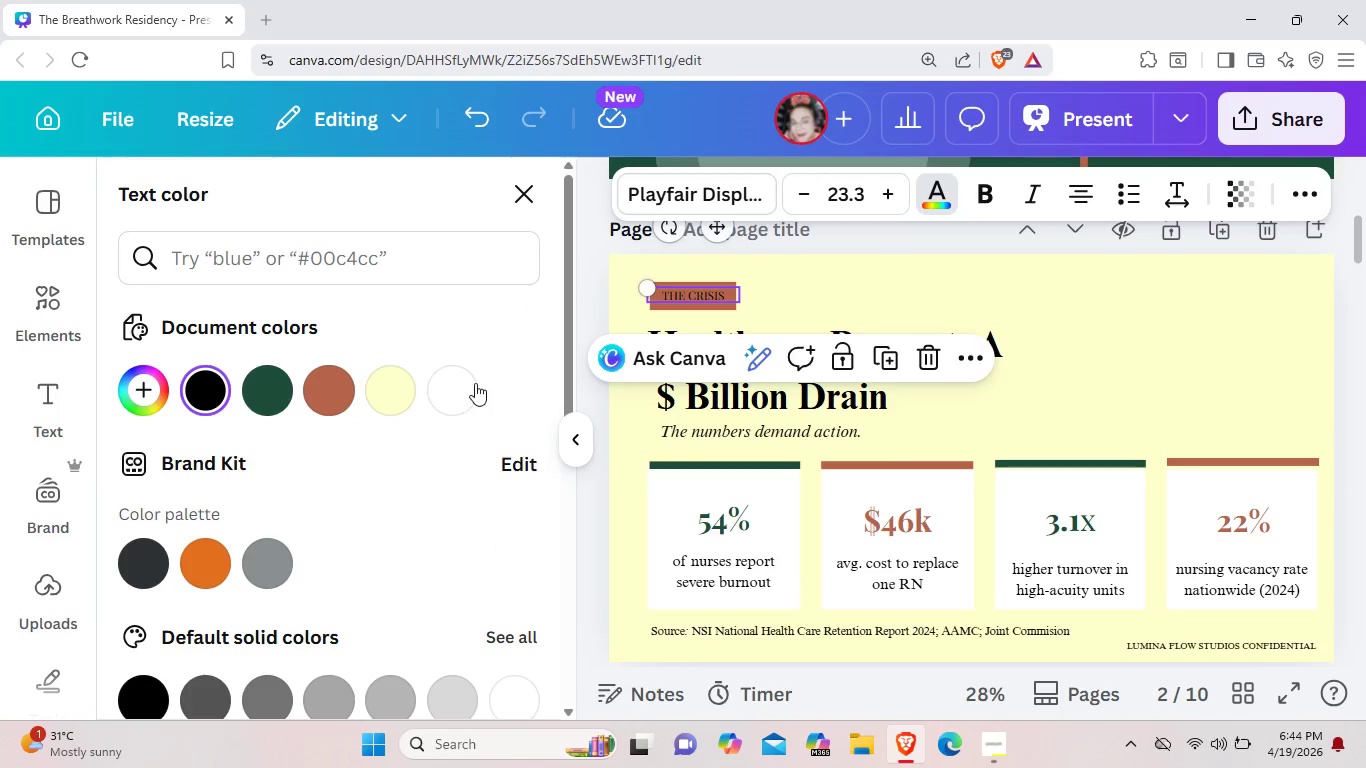 
left_click([464, 386])
 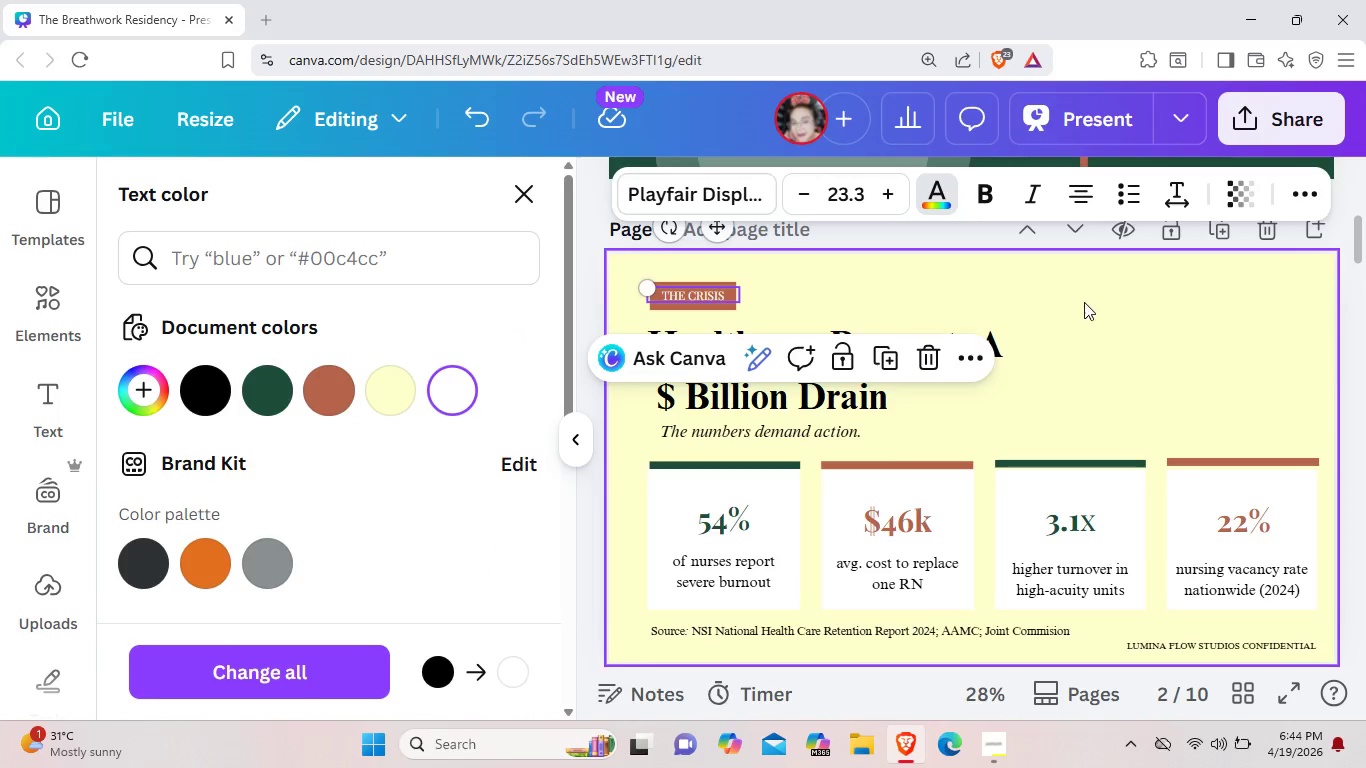 
left_click([1085, 303])
 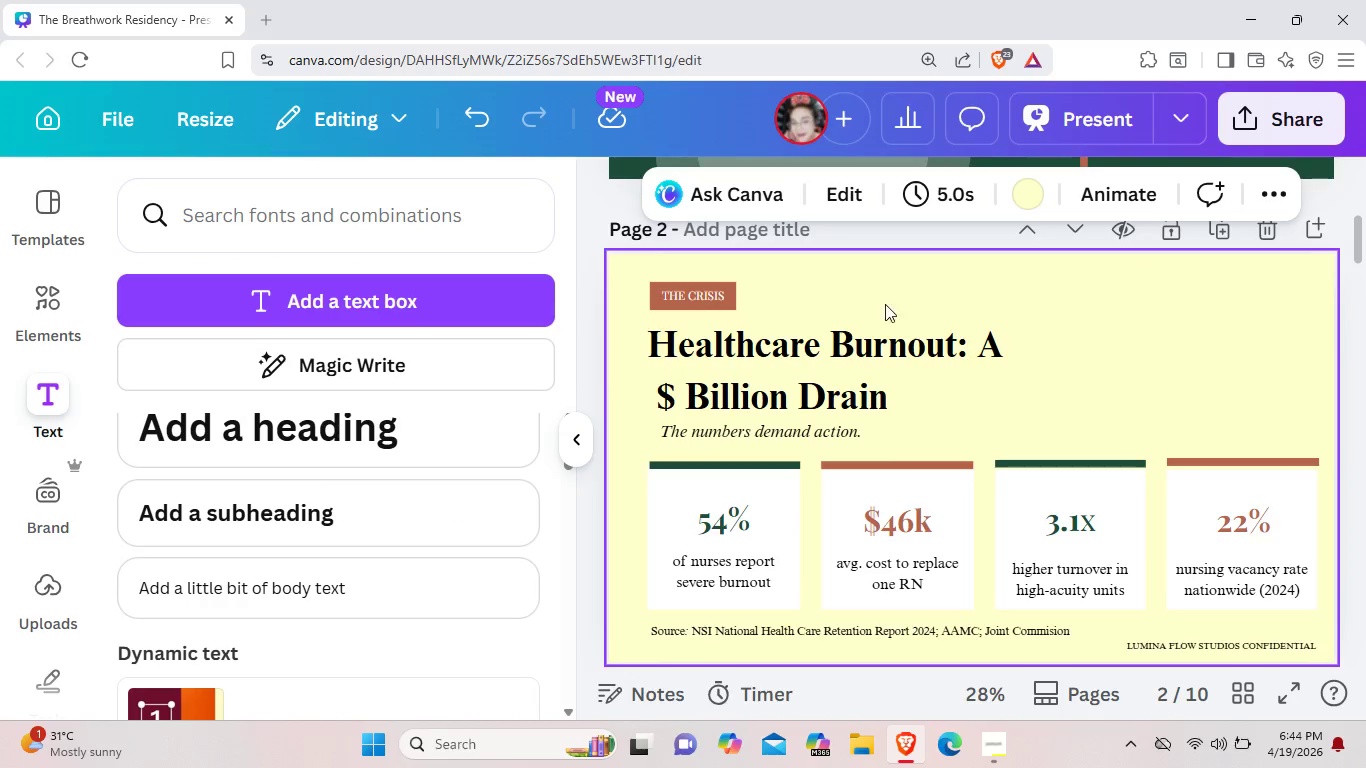 
left_click_drag(start_coordinate=[764, 310], to_coordinate=[697, 286])
 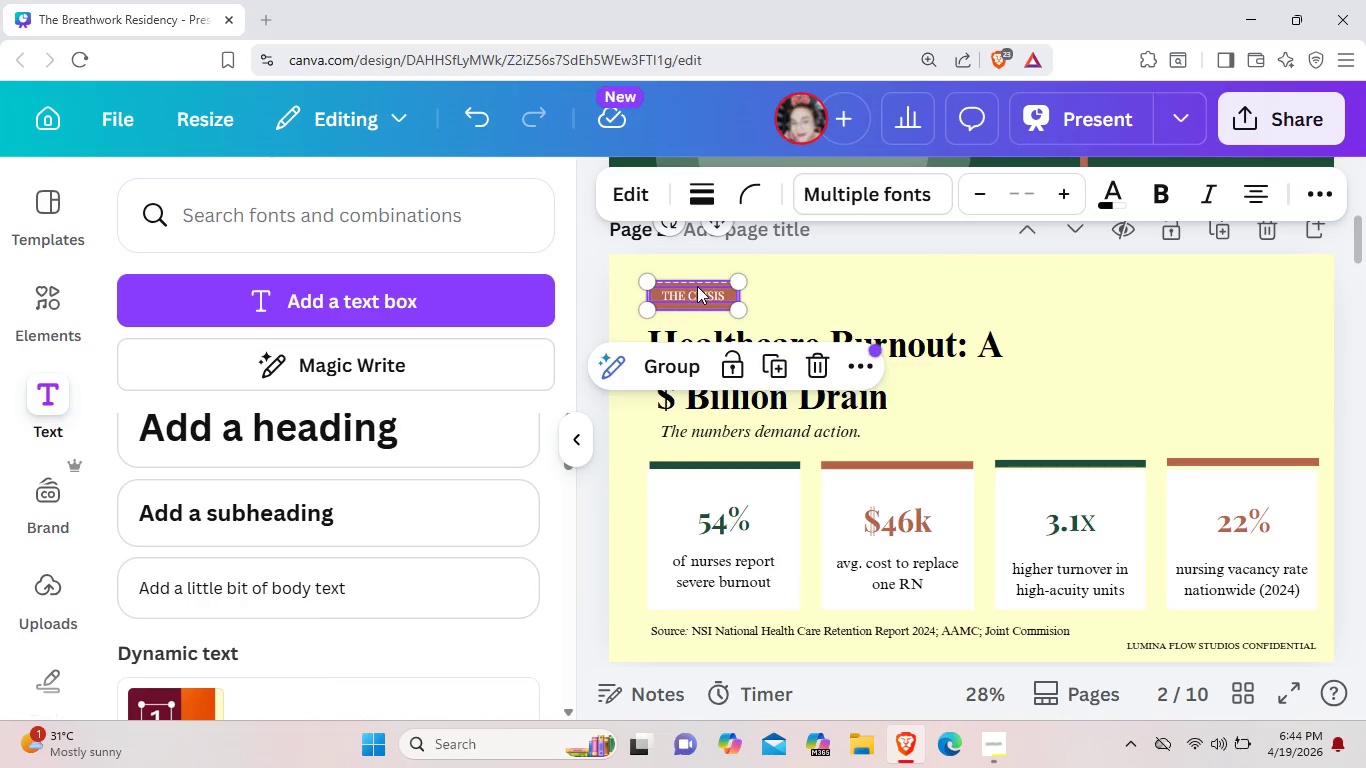 
key(Control+C)
 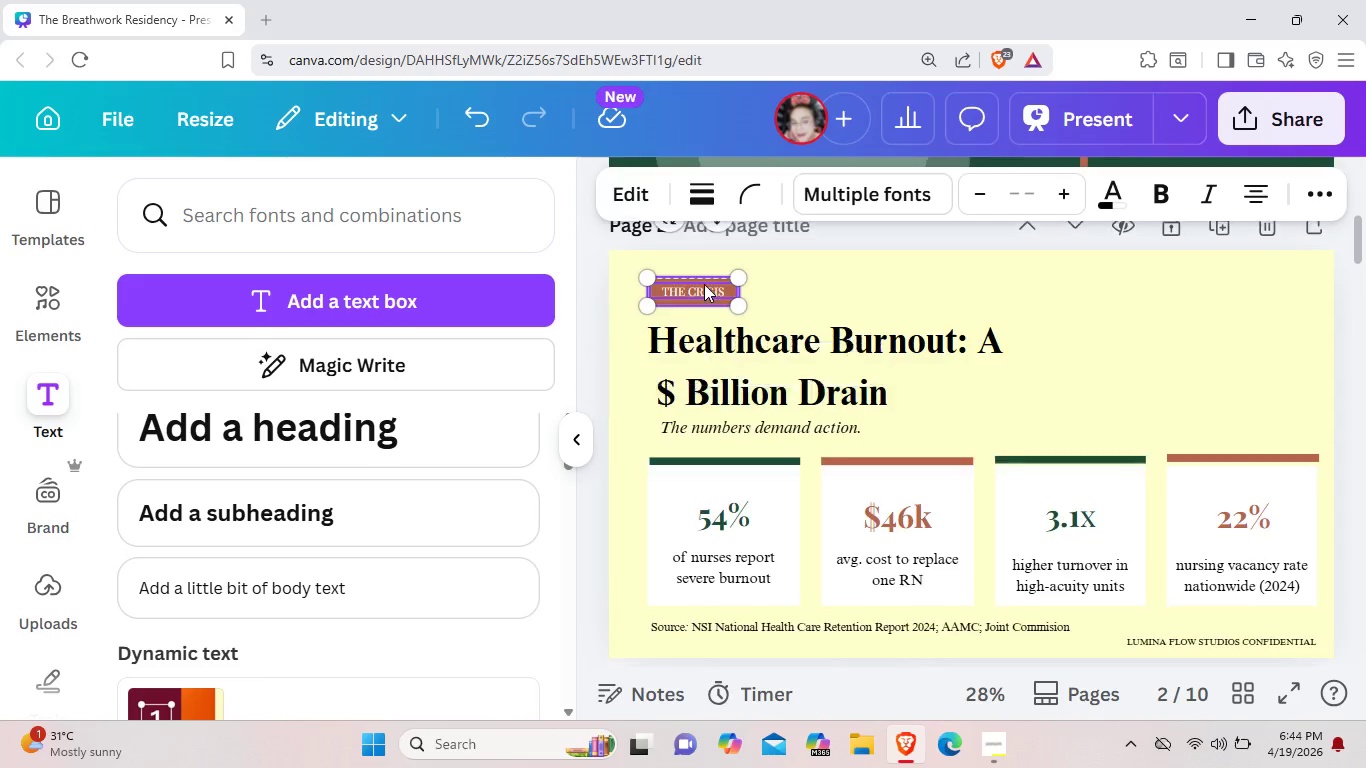 
scroll: coordinate [704, 284], scroll_direction: down, amount: 4.0
 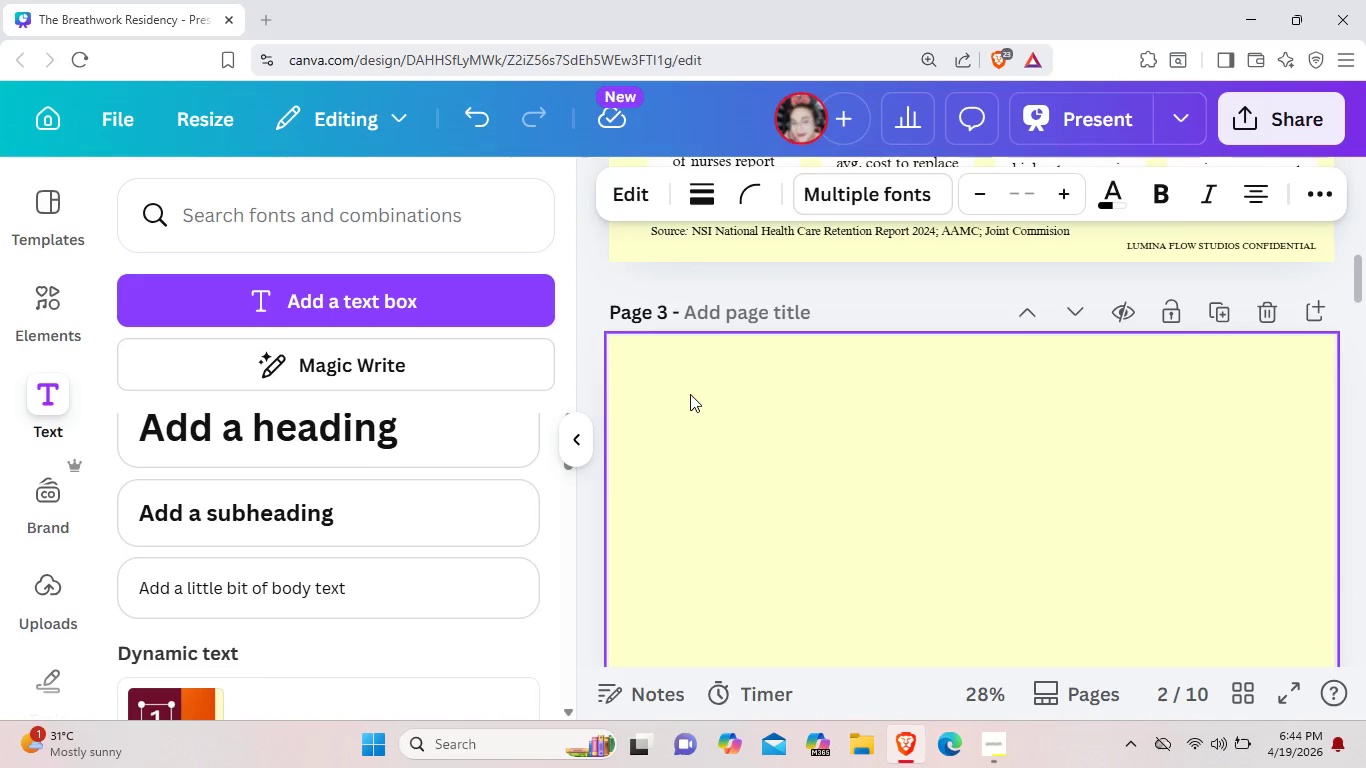 
key(Control+V)
 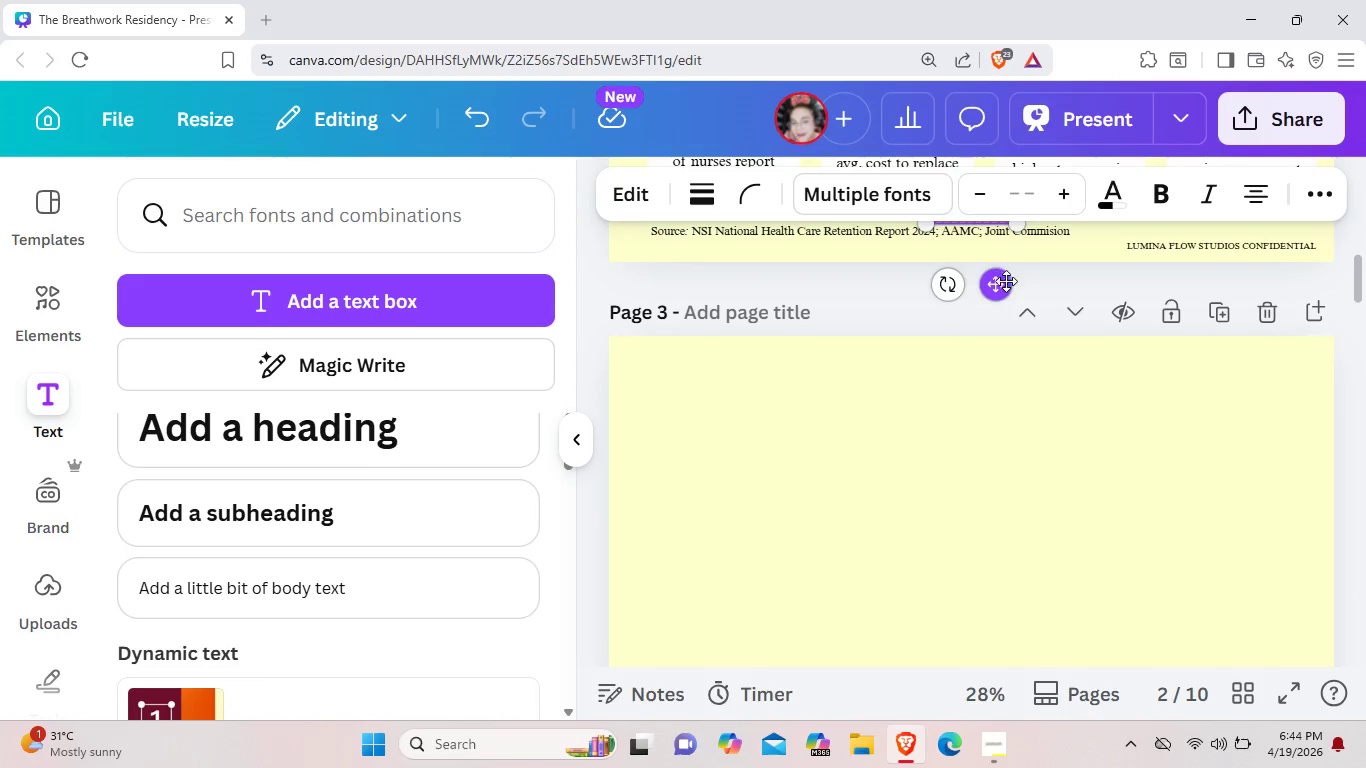 
left_click_drag(start_coordinate=[998, 287], to_coordinate=[707, 438])
 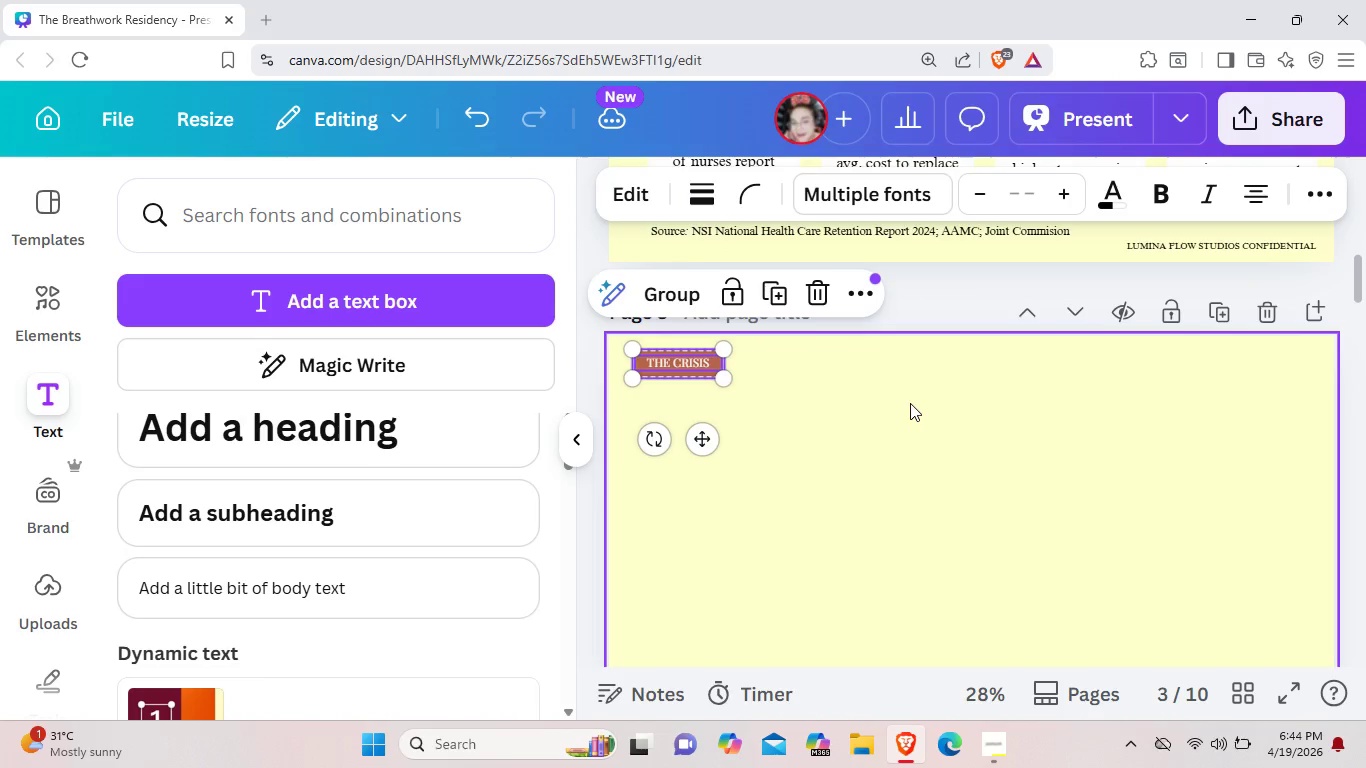 
left_click([910, 403])
 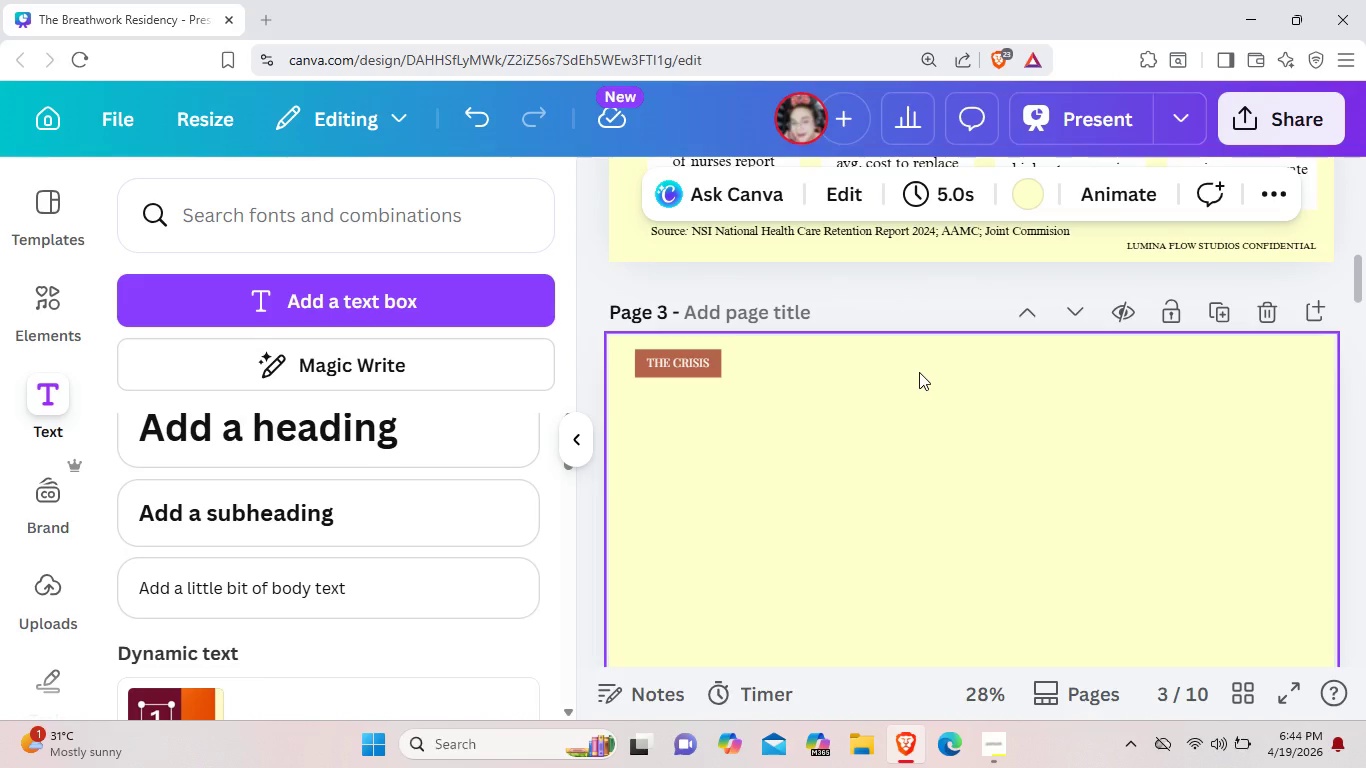 
wait(8.11)
 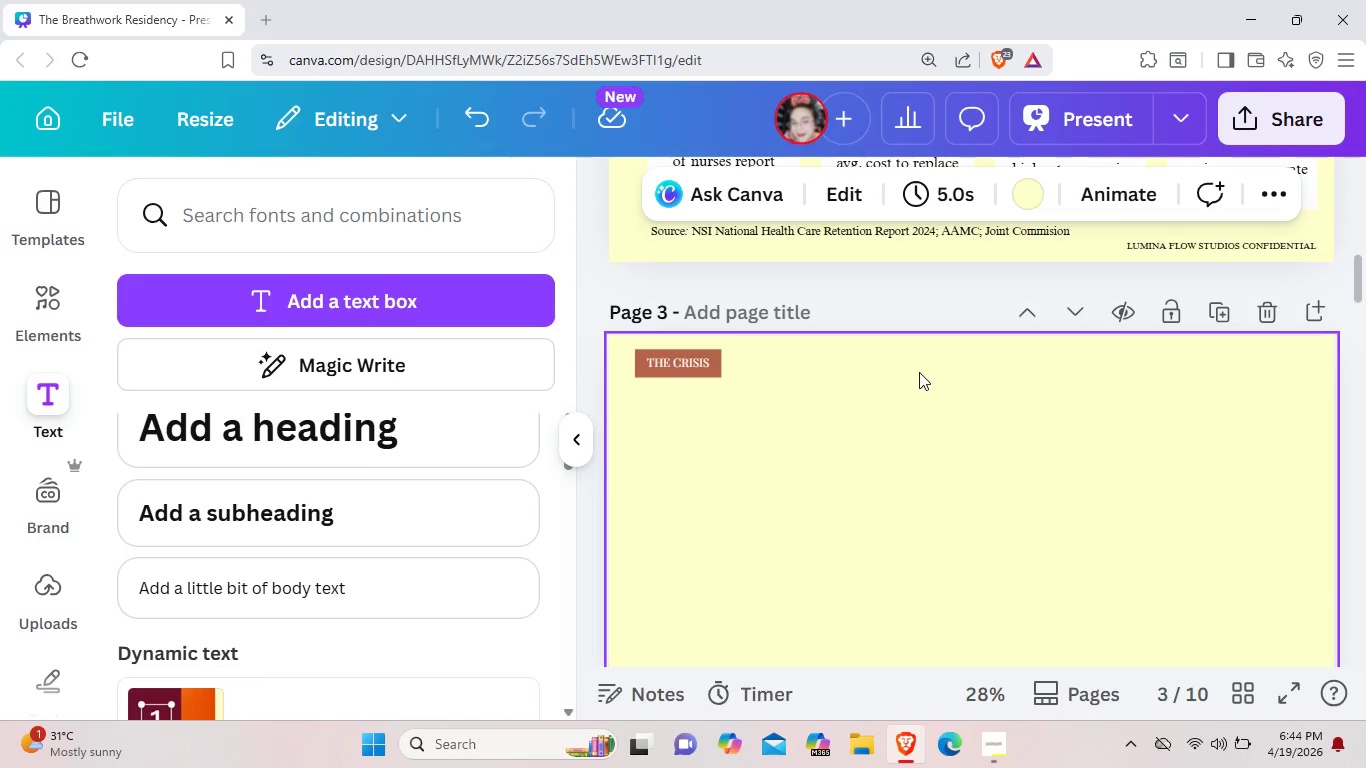 
left_click([442, 438])
 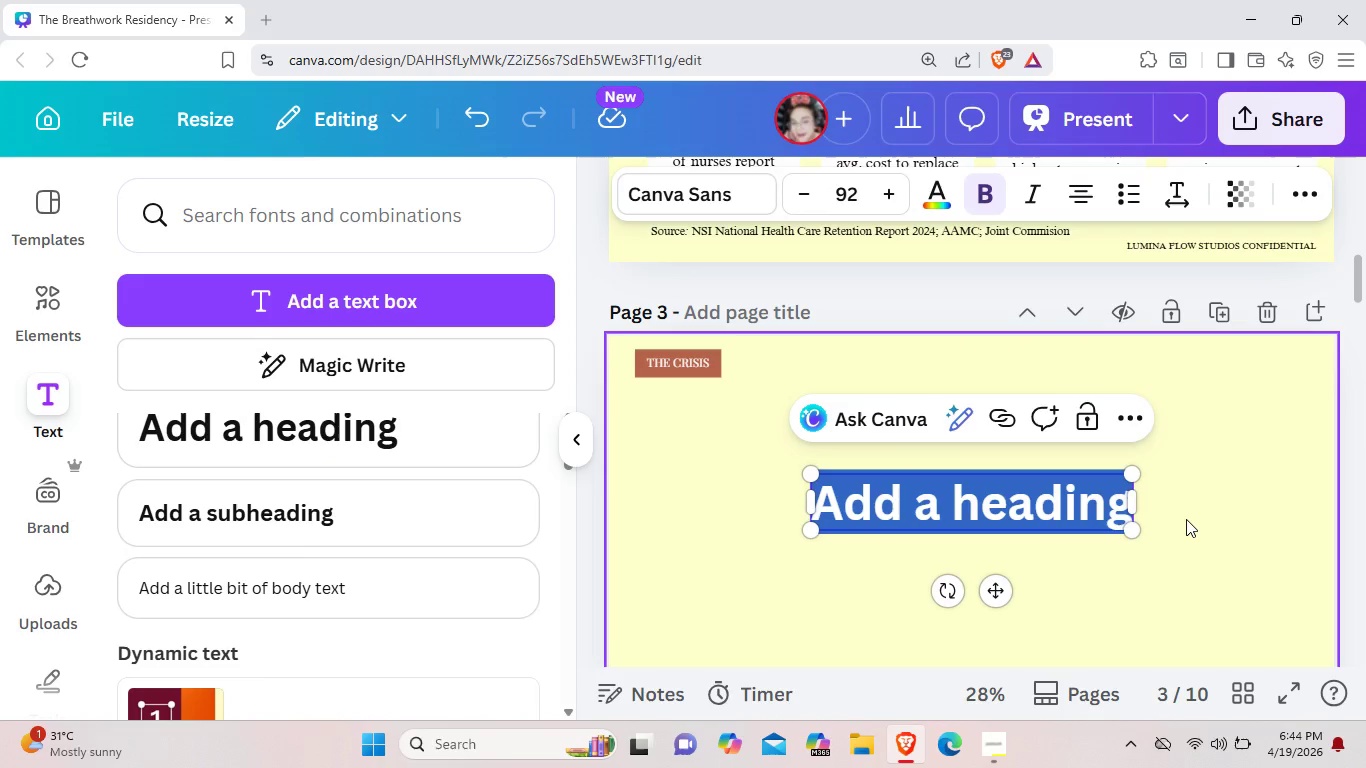 
key(Backspace)
type(The True)
 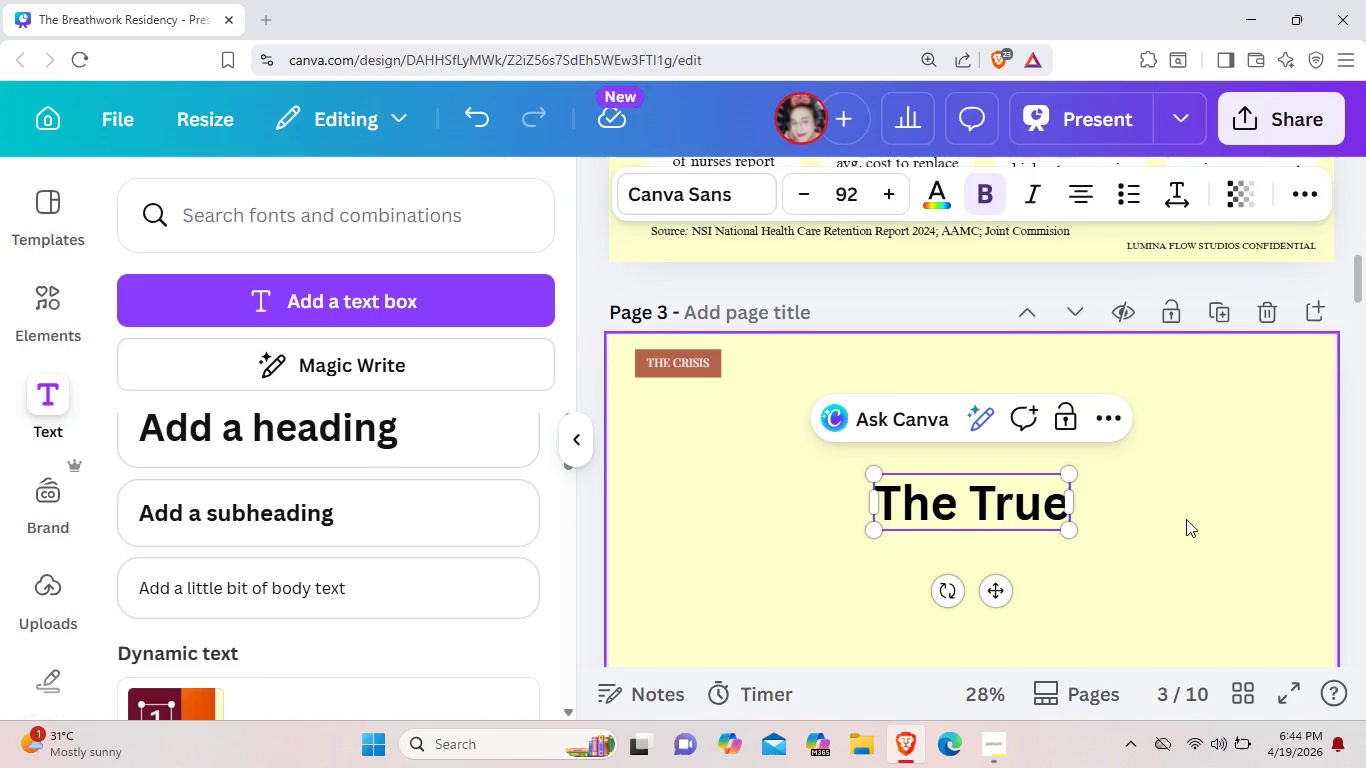 
type( Cost of Turnover)
 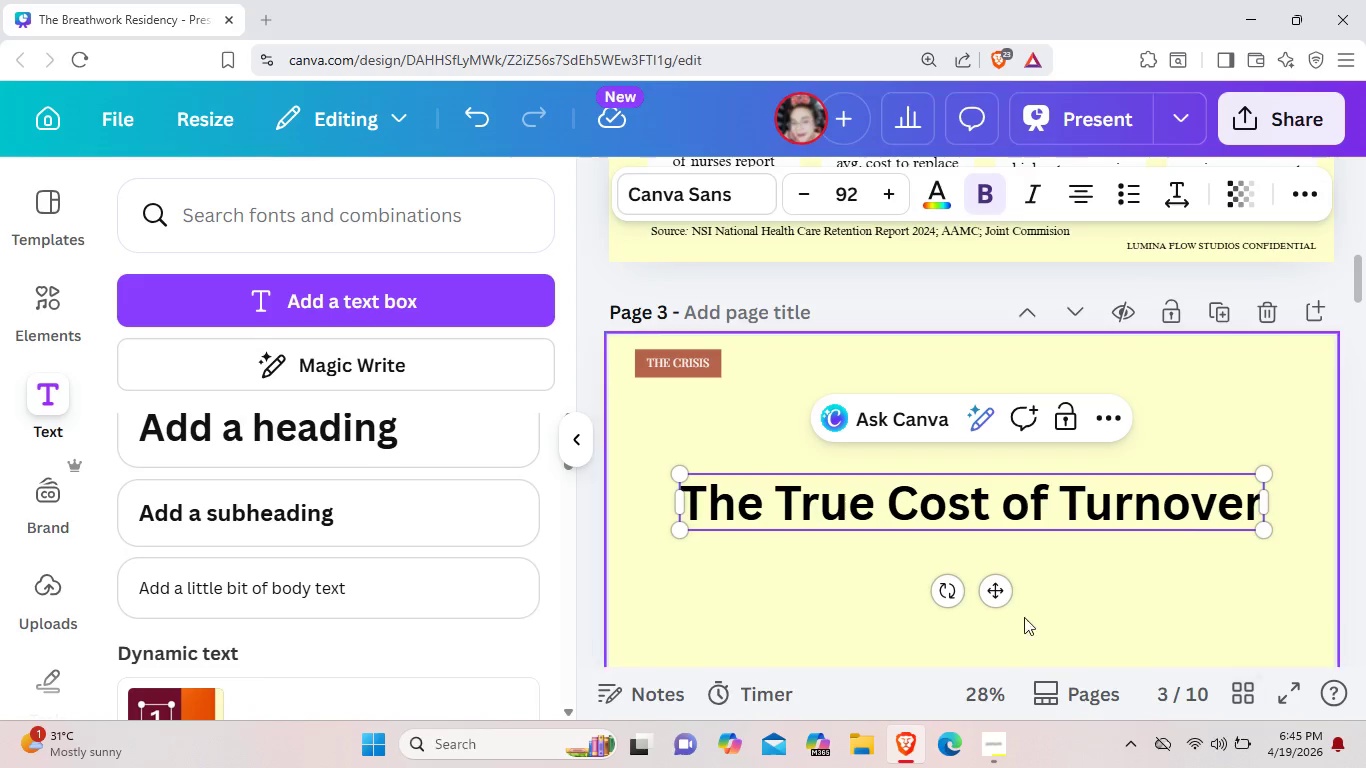 
left_click_drag(start_coordinate=[998, 599], to_coordinate=[942, 524])
 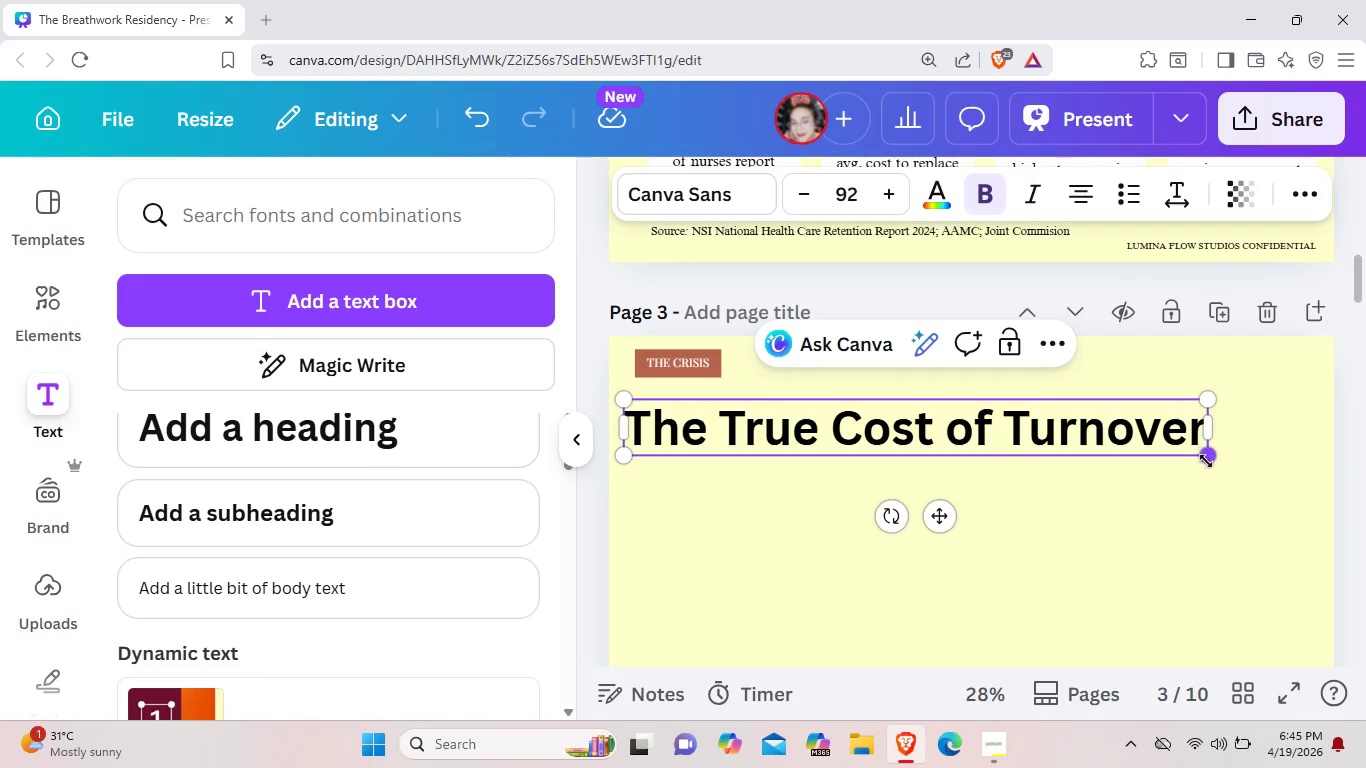 
left_click_drag(start_coordinate=[1206, 461], to_coordinate=[1145, 417])
 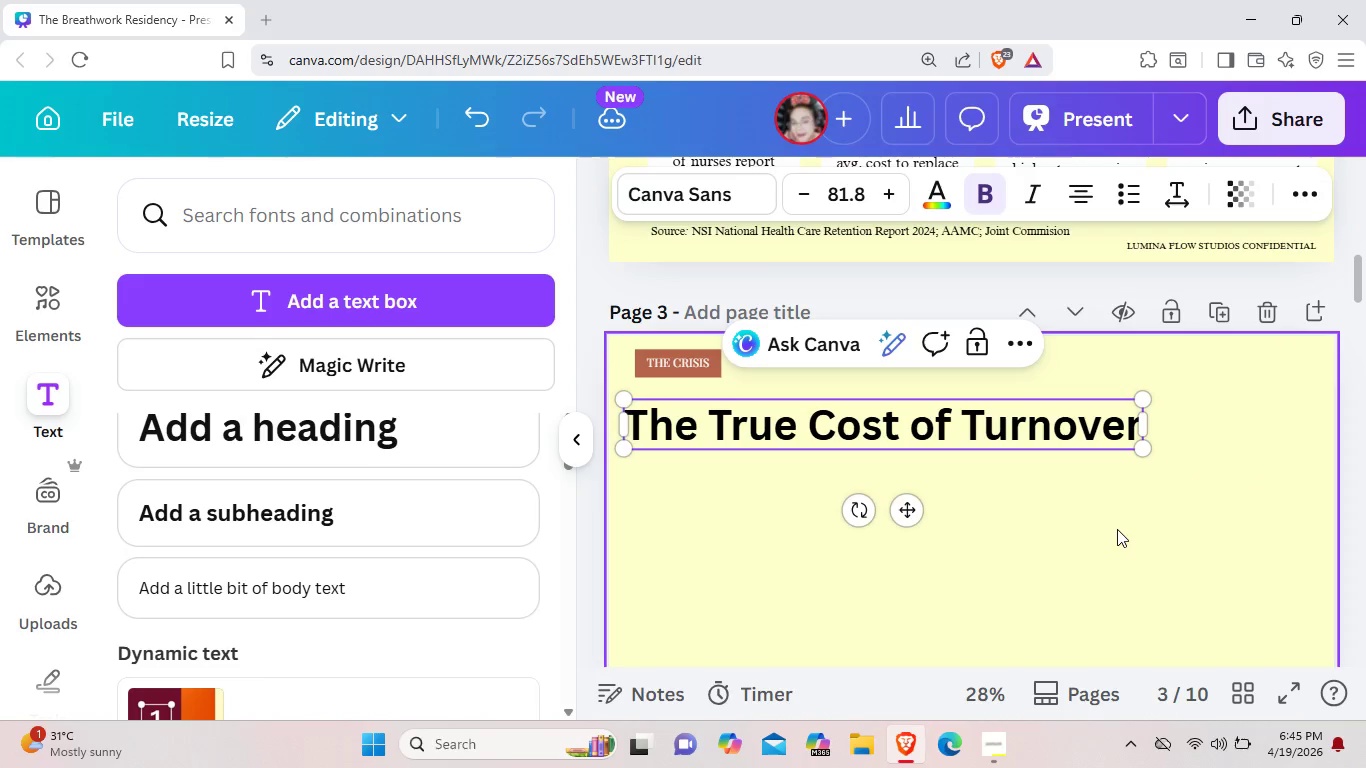 
left_click([1117, 529])
 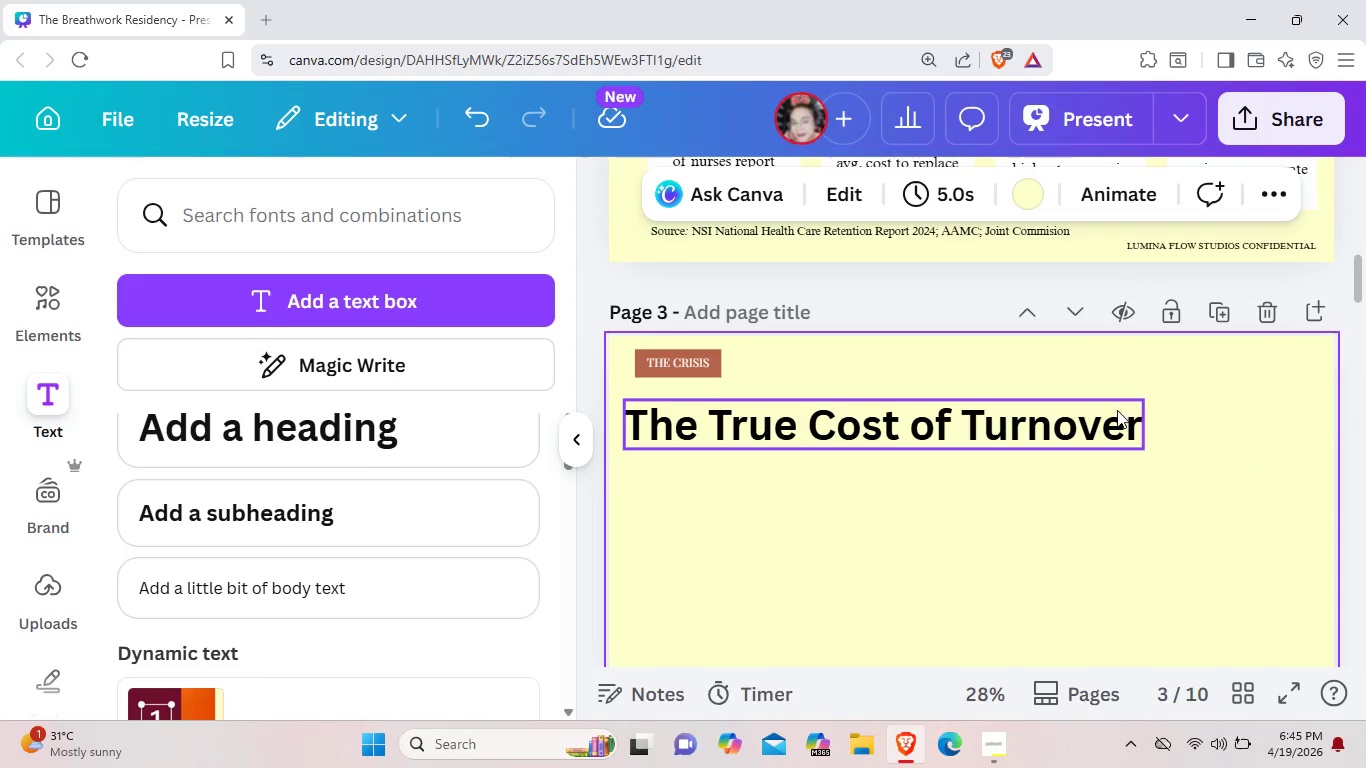 
left_click([1113, 455])
 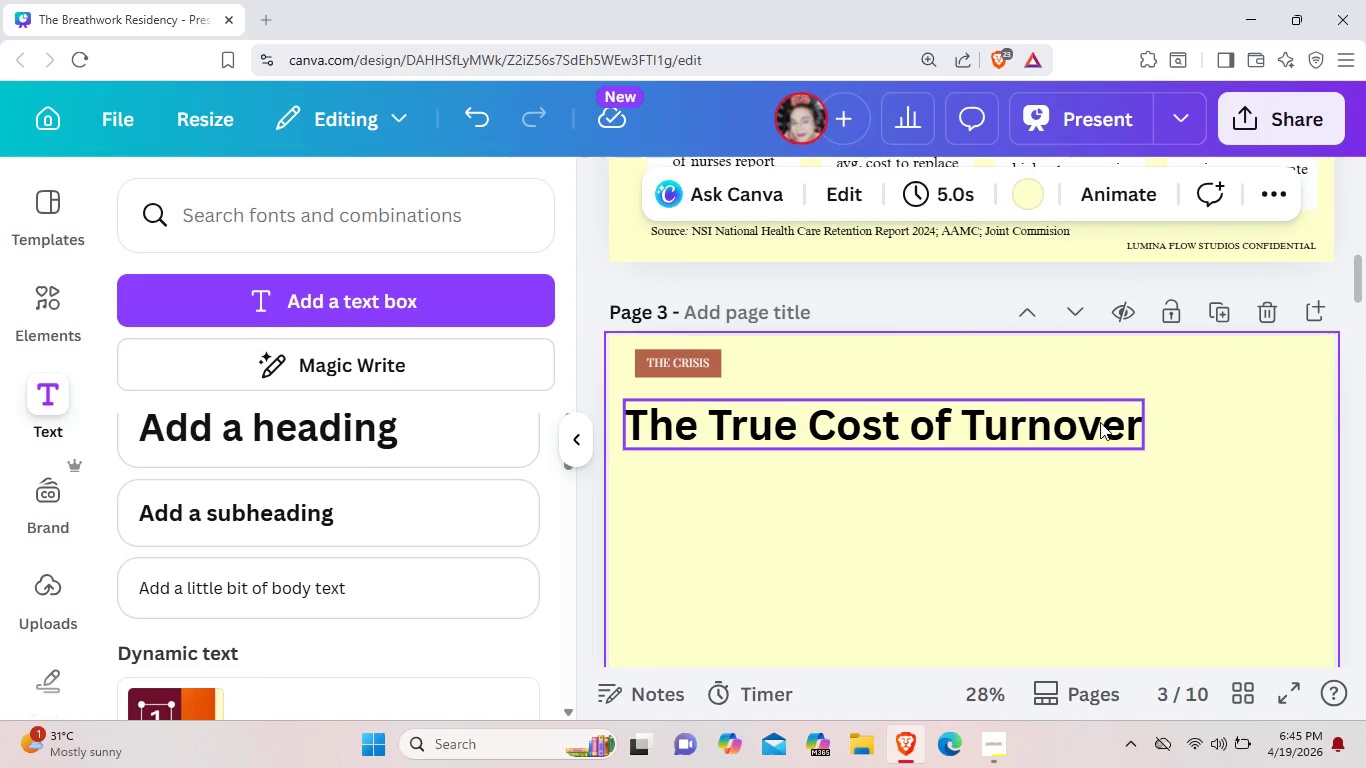 
left_click([1100, 422])
 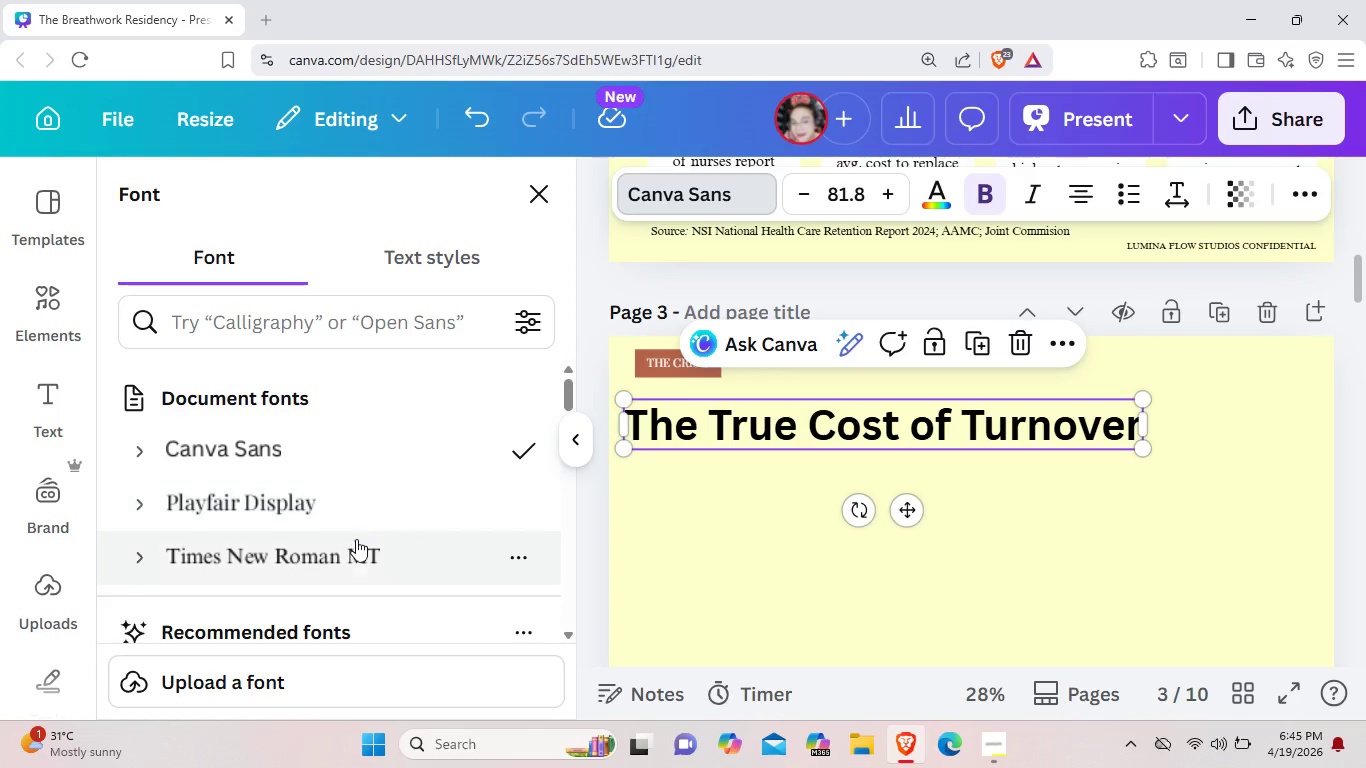 
left_click([366, 512])
 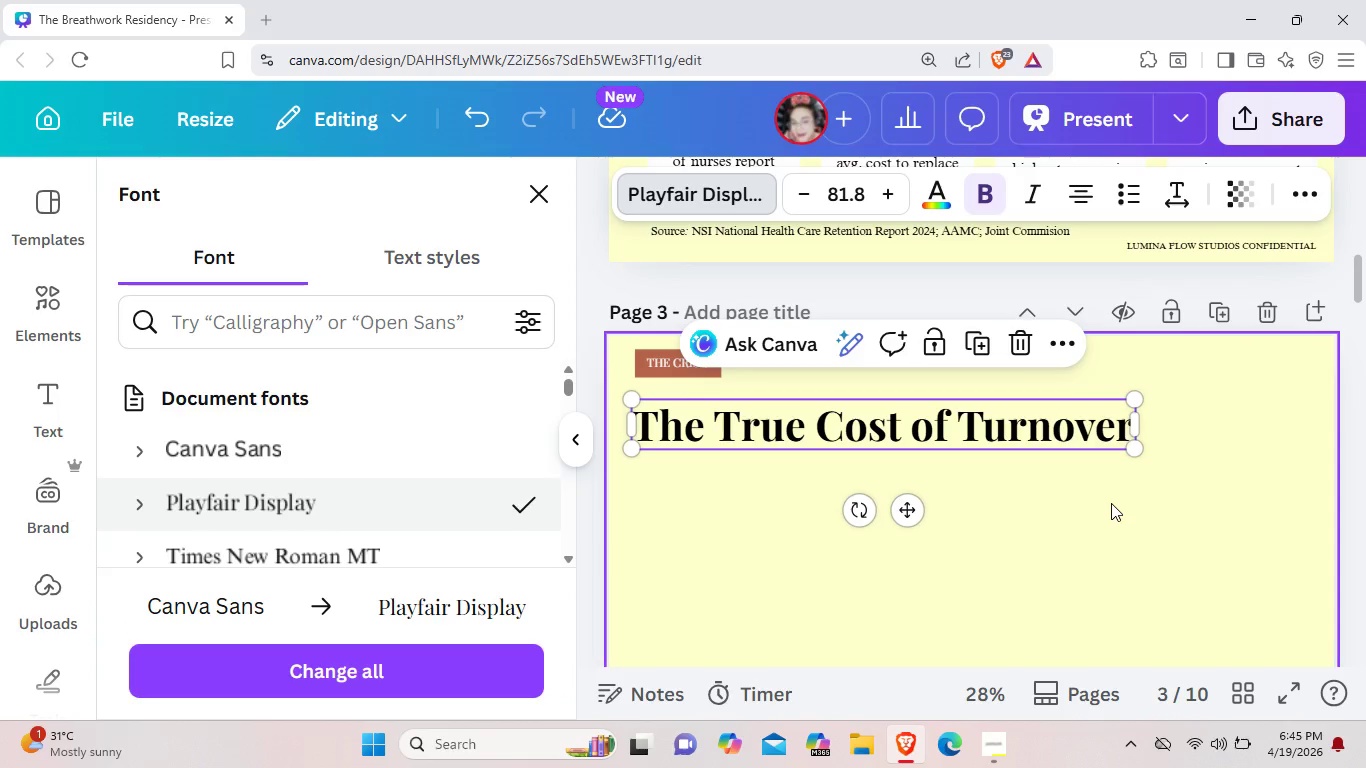 
left_click([1111, 503])
 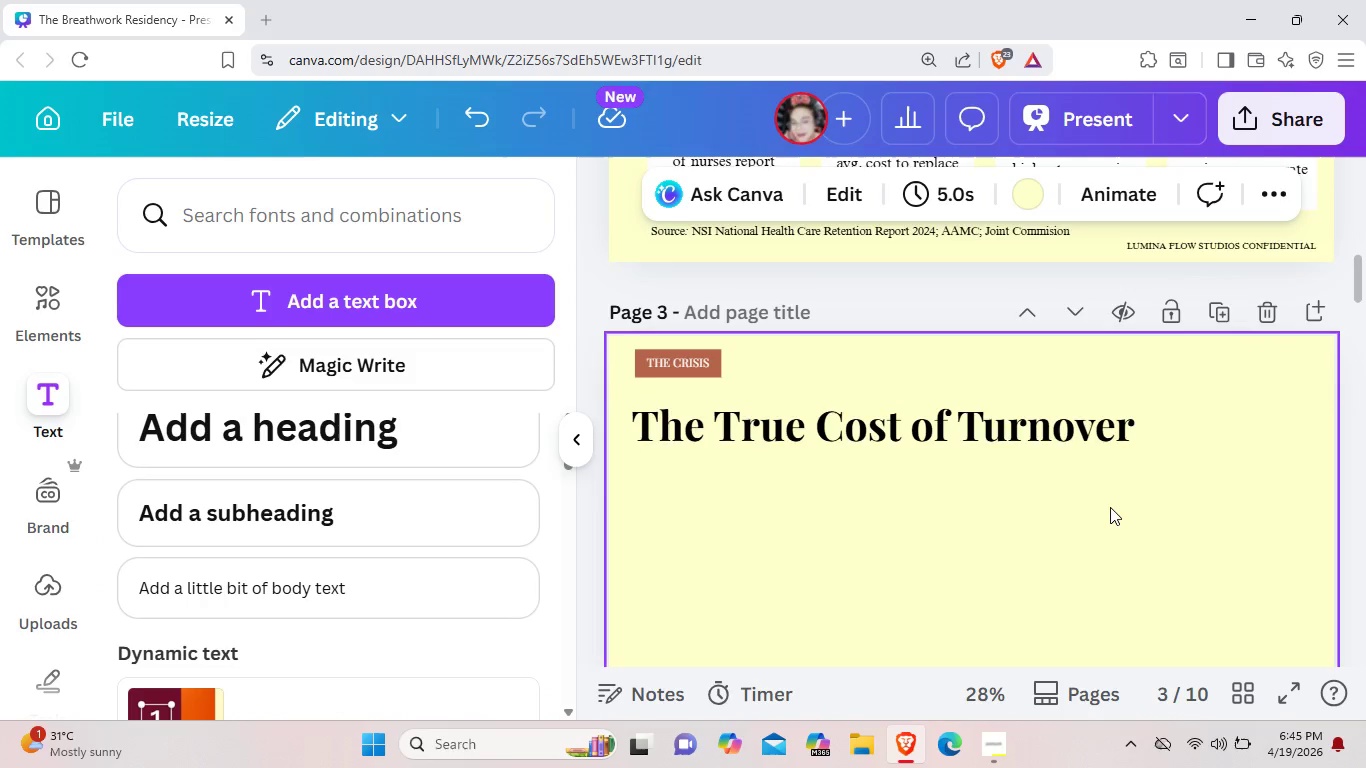 
scroll: coordinate [1109, 507], scroll_direction: up, amount: 5.0
 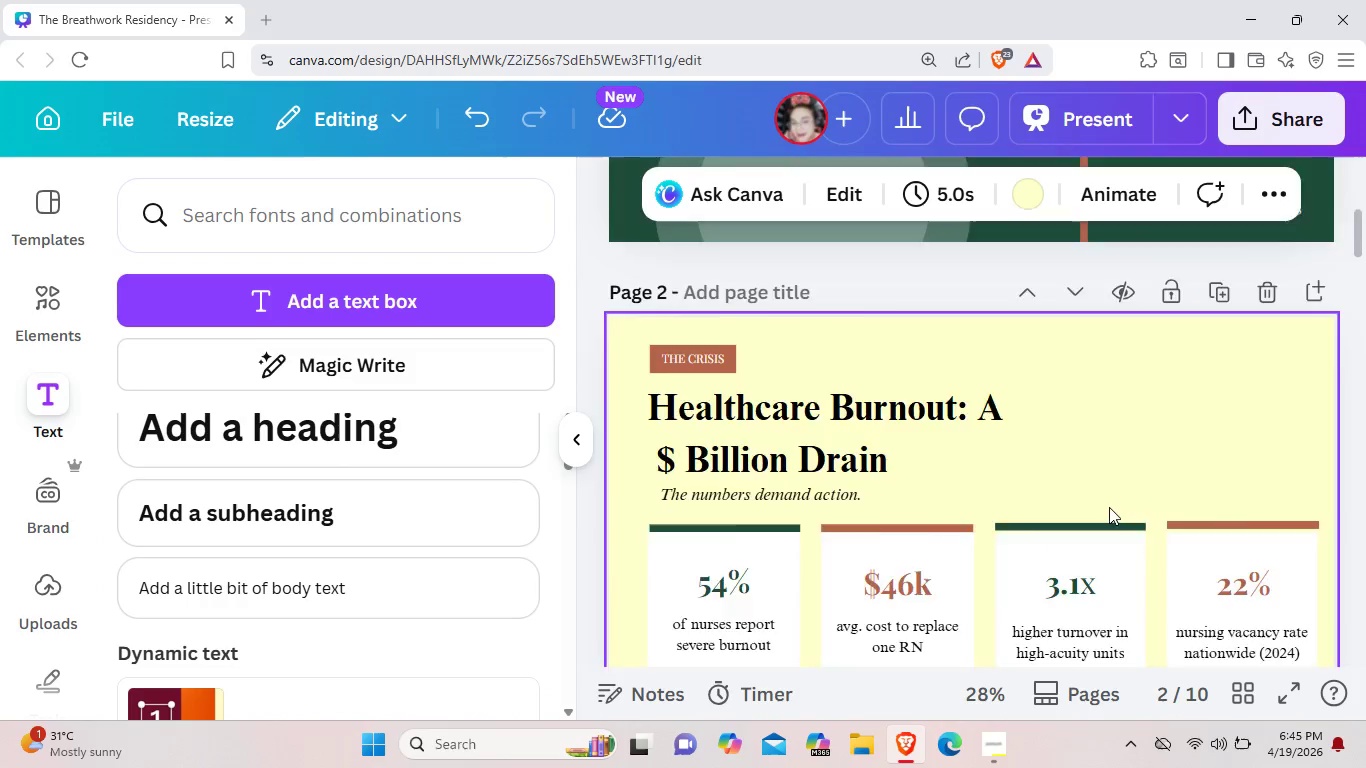 
scroll: coordinate [1109, 507], scroll_direction: down, amount: 4.0
 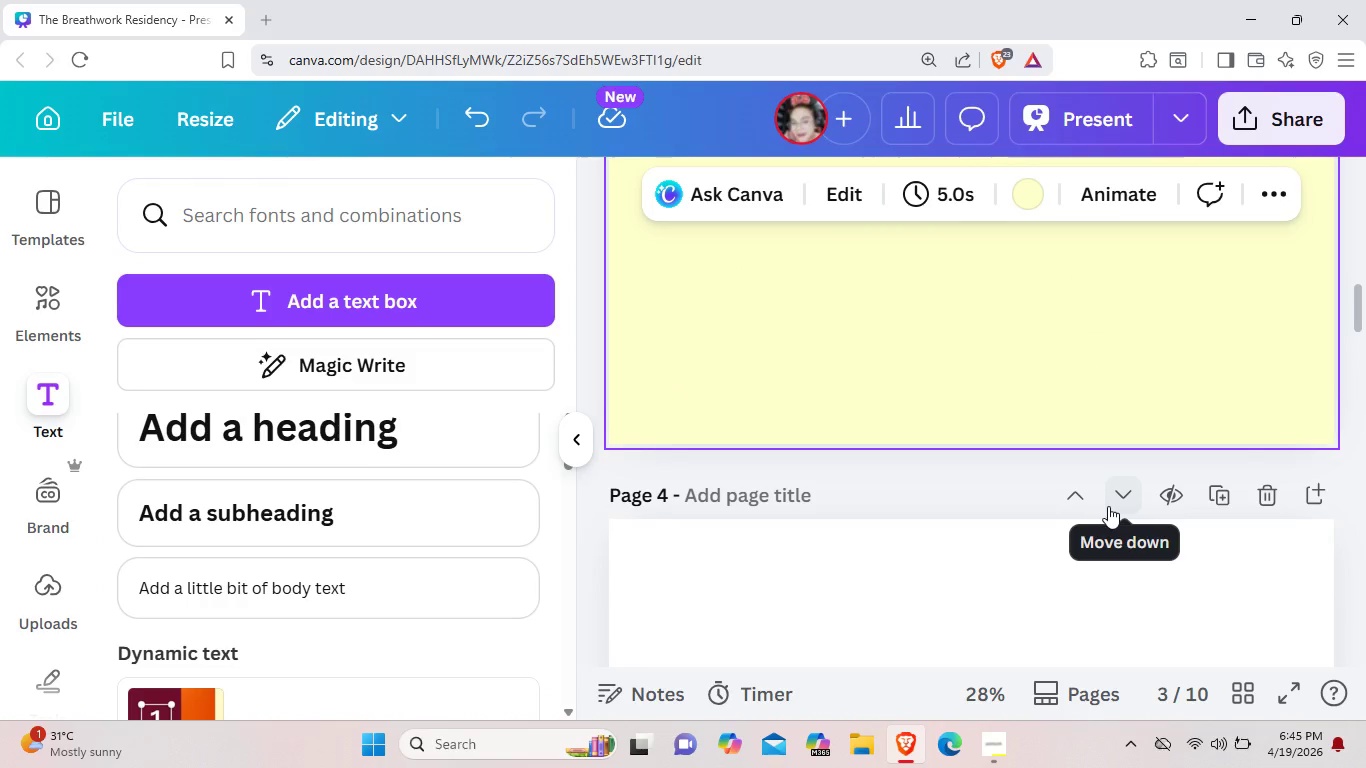 
scroll: coordinate [1106, 504], scroll_direction: up, amount: 4.0
 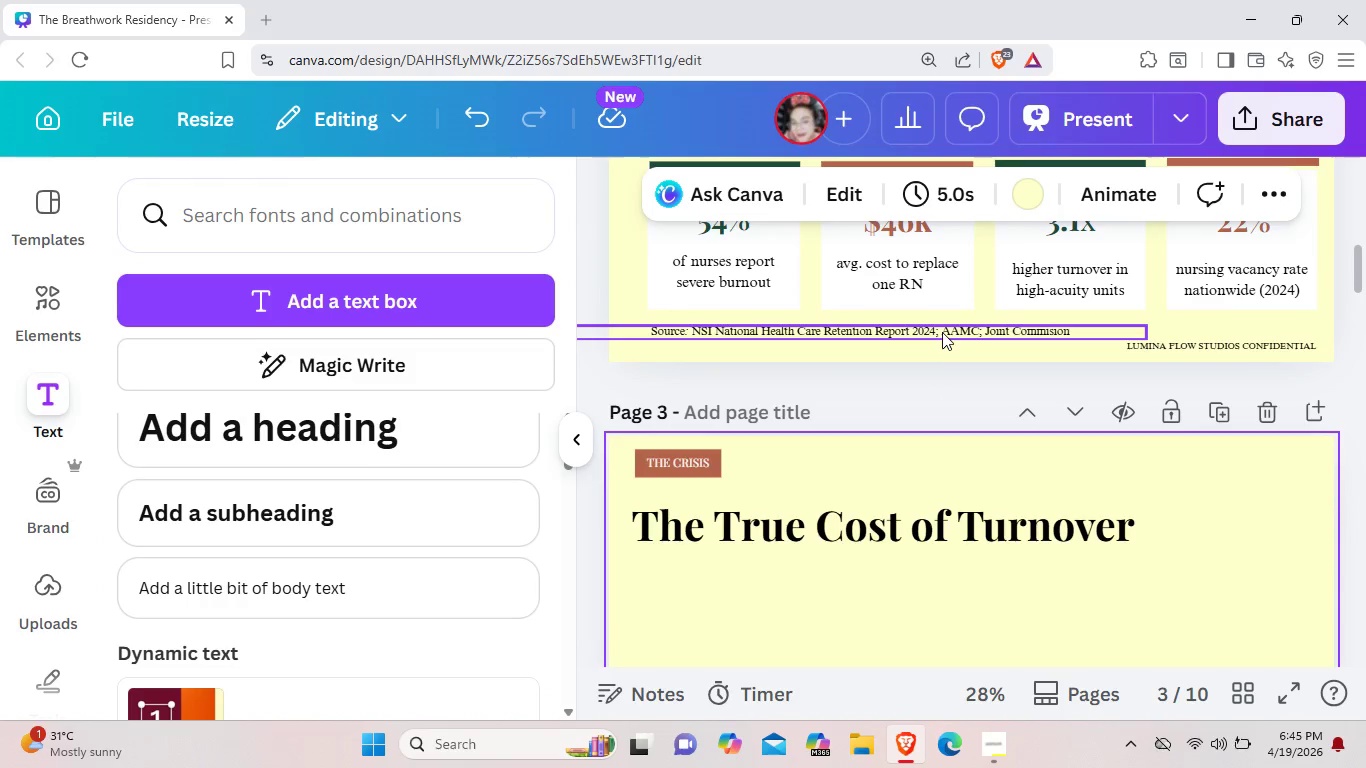 
left_click([942, 331])
 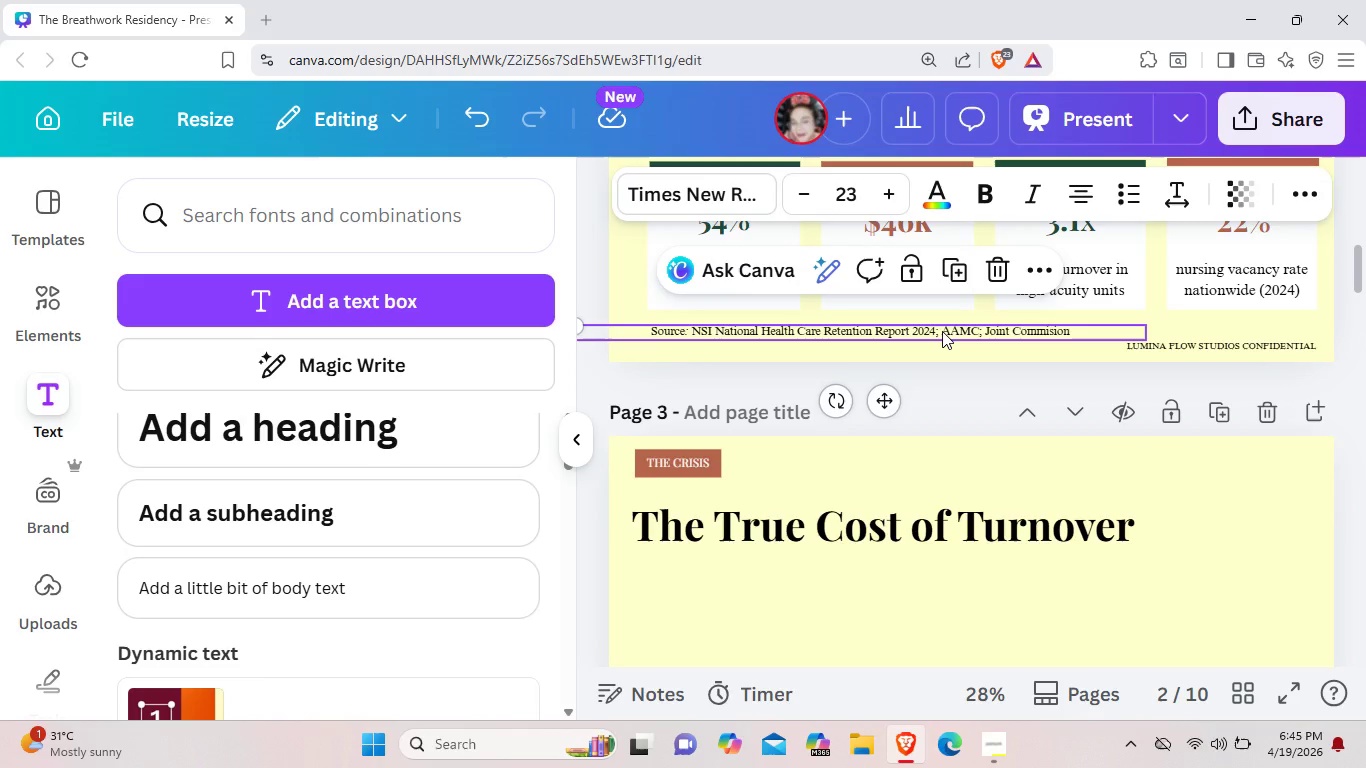 
key(Control+C)
 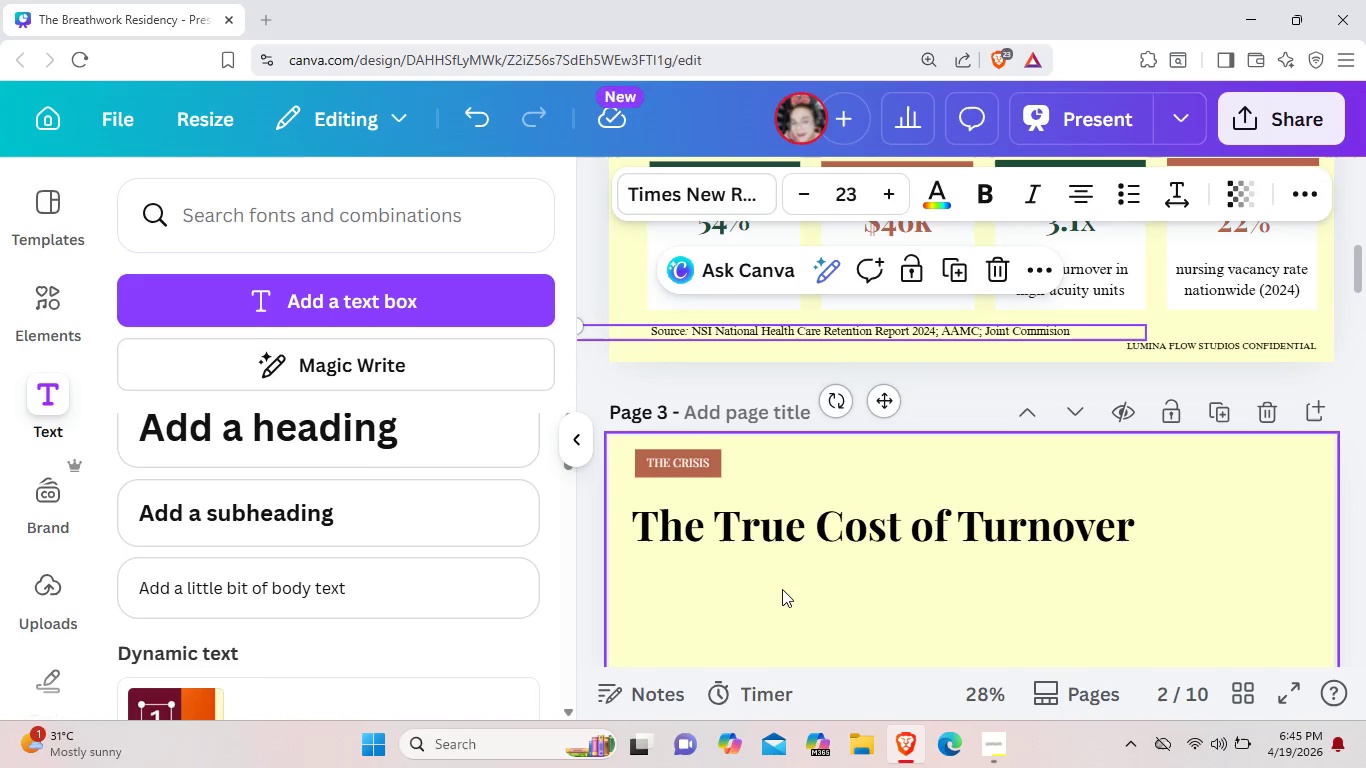 
left_click([782, 589])
 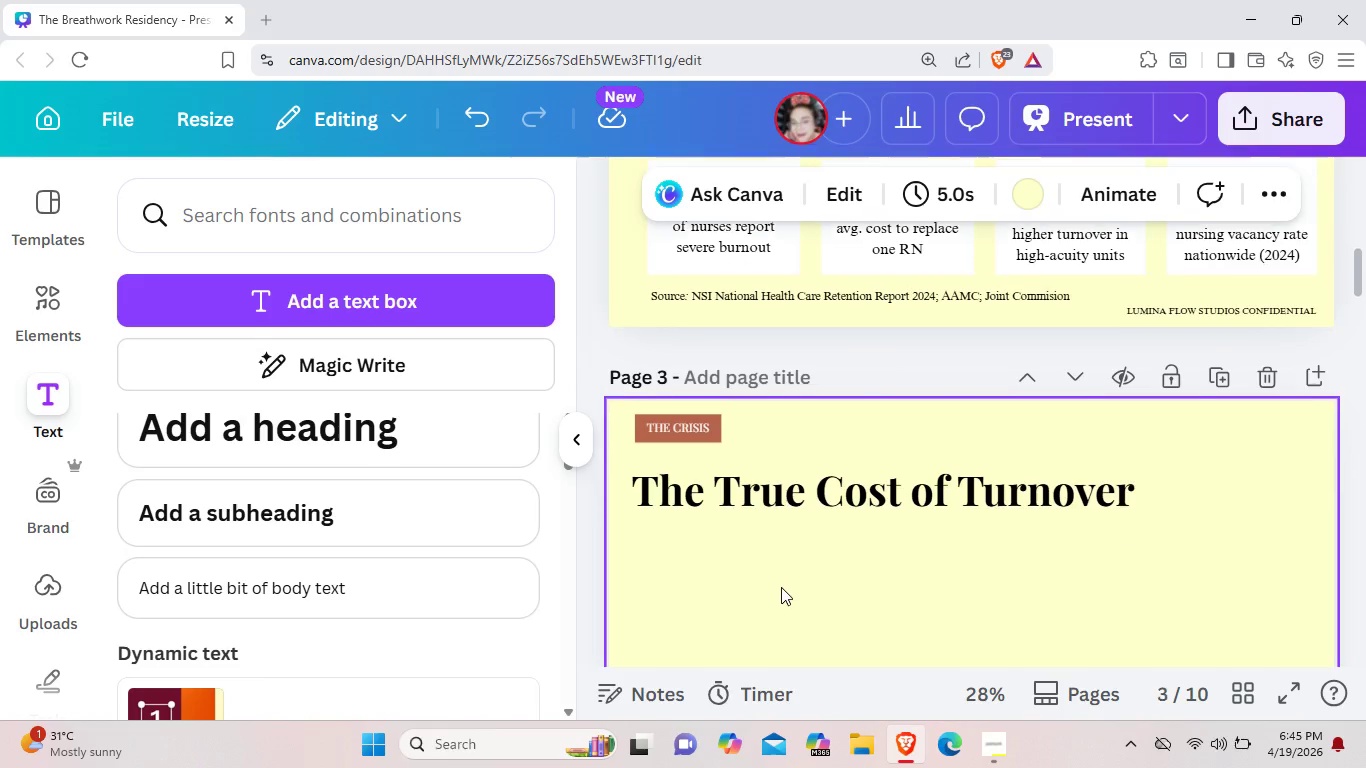 
scroll: coordinate [781, 587], scroll_direction: down, amount: 2.0
 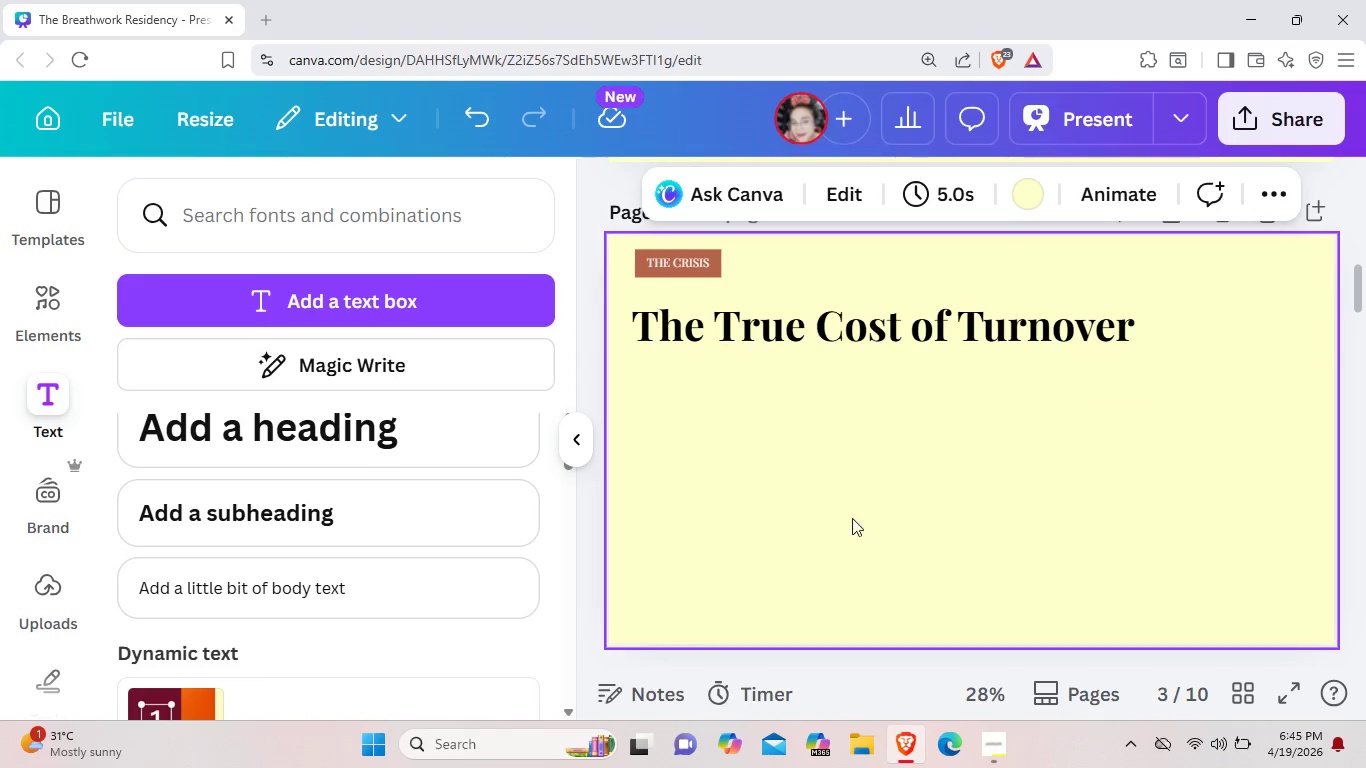 
key(Control+V)
 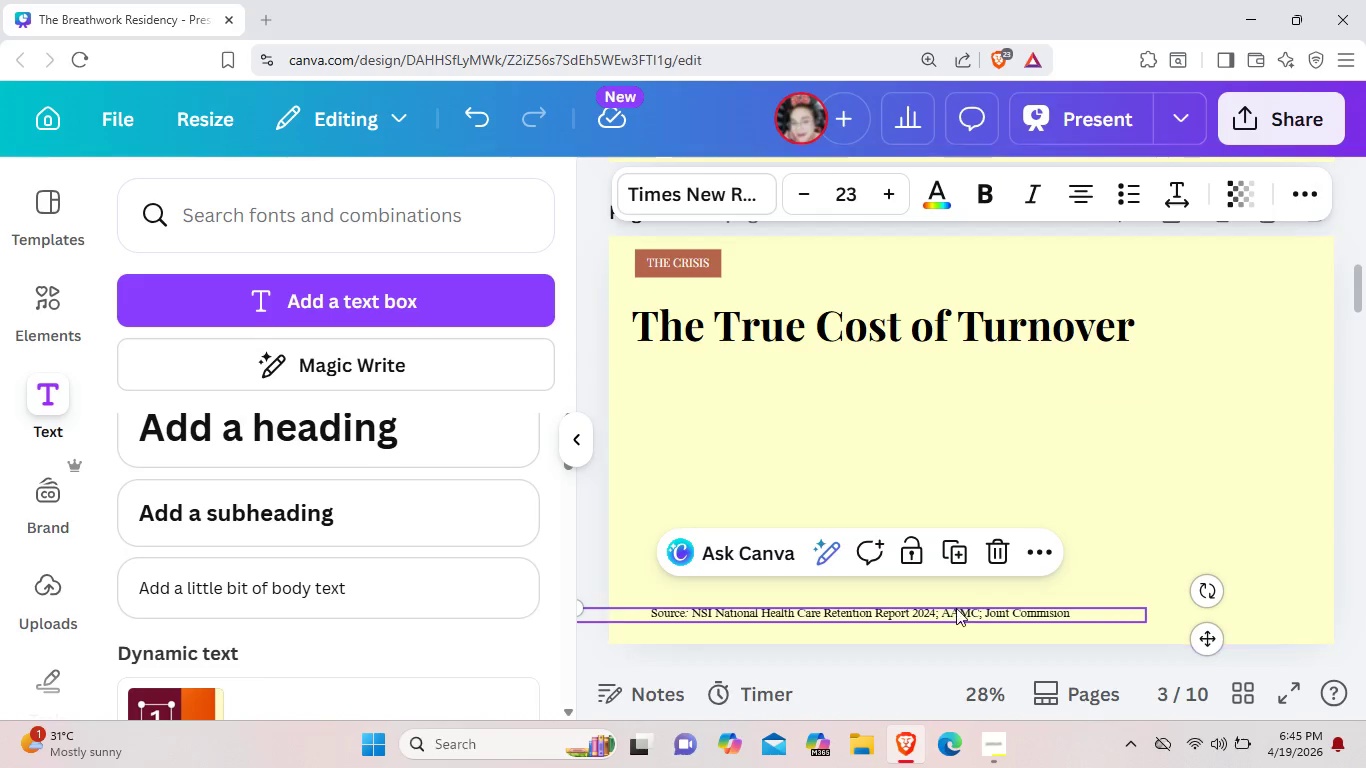 
left_click_drag(start_coordinate=[956, 608], to_coordinate=[983, 361])